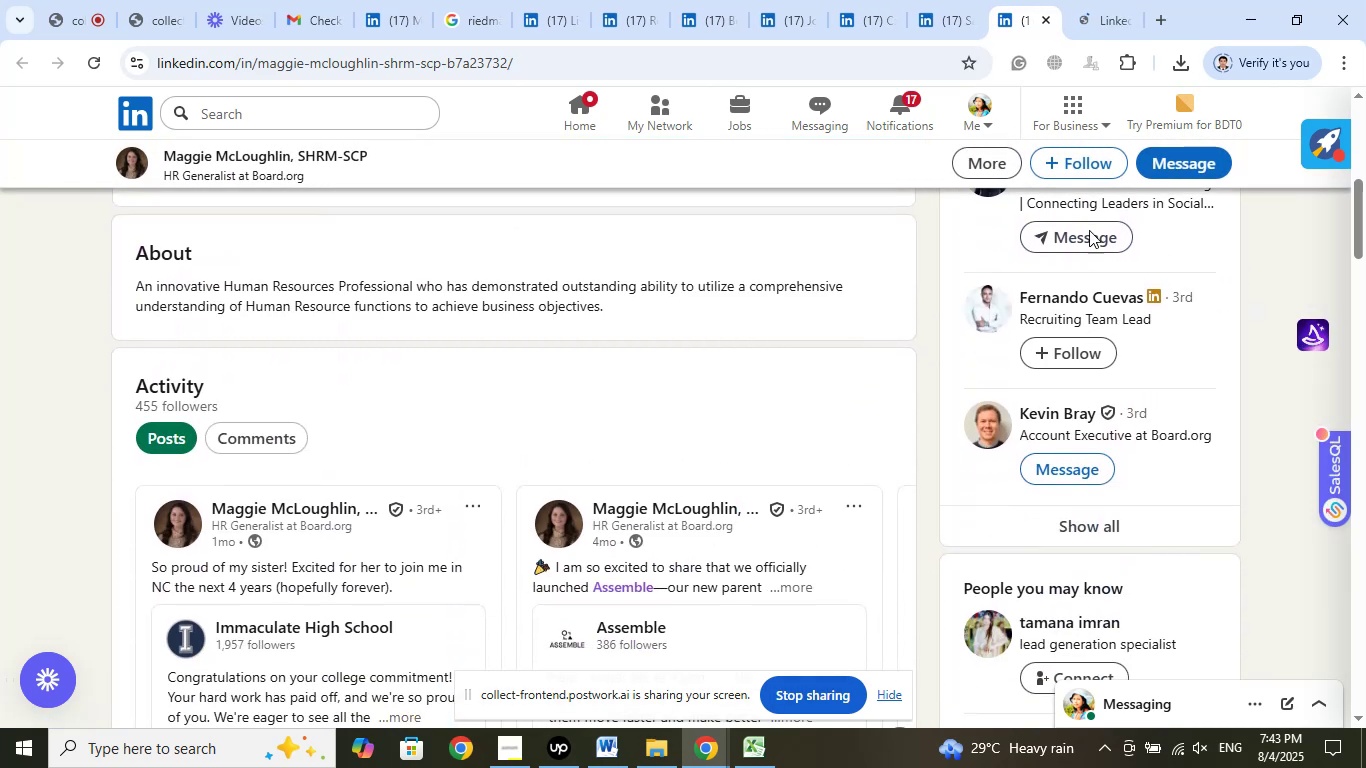 
left_click([1093, 0])
 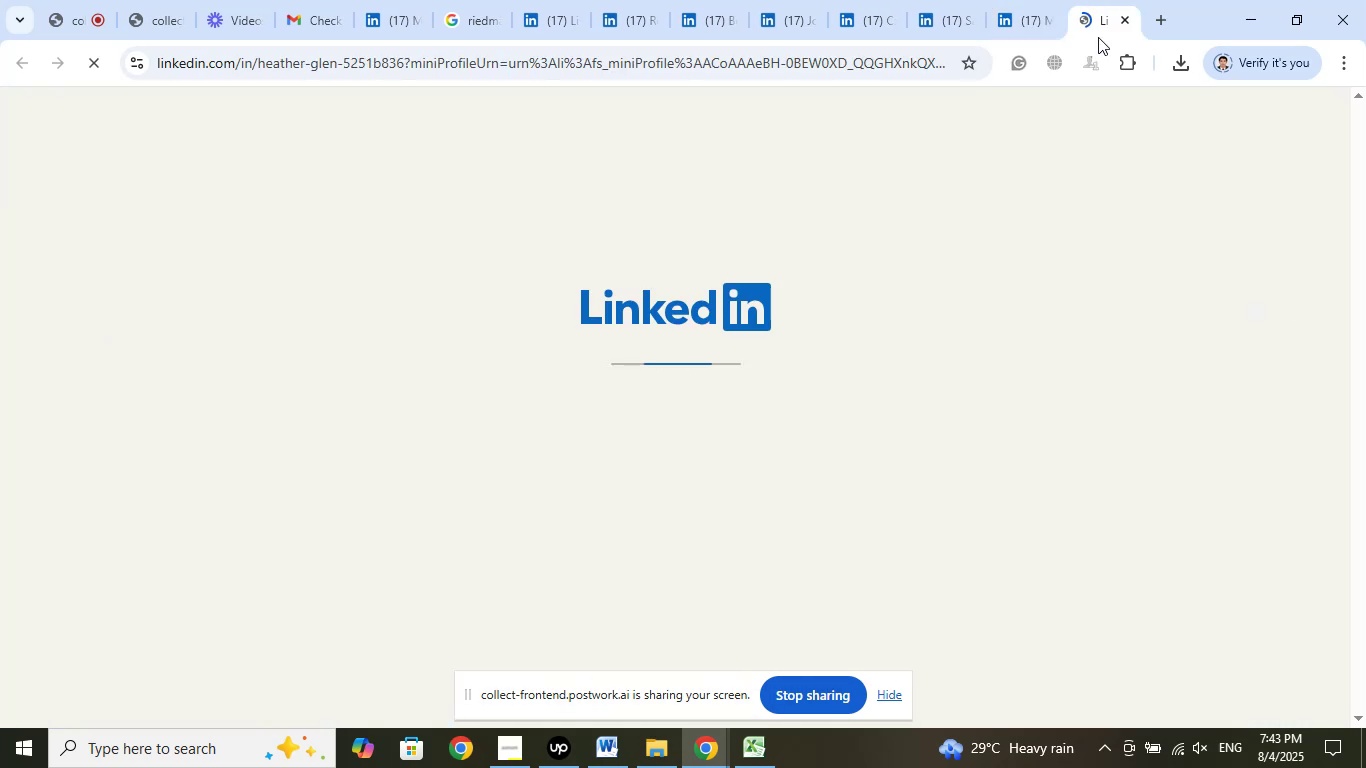 
mouse_move([1096, 35])
 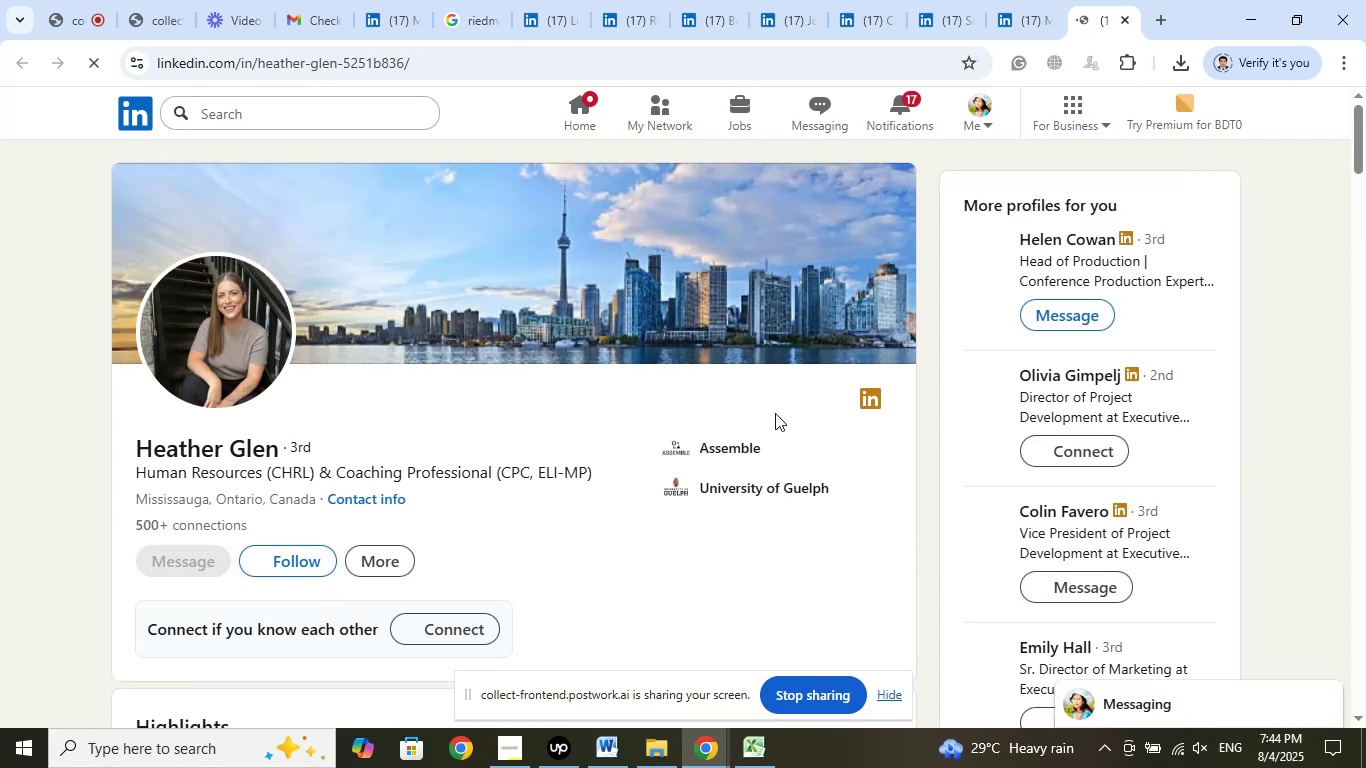 
wait(10.12)
 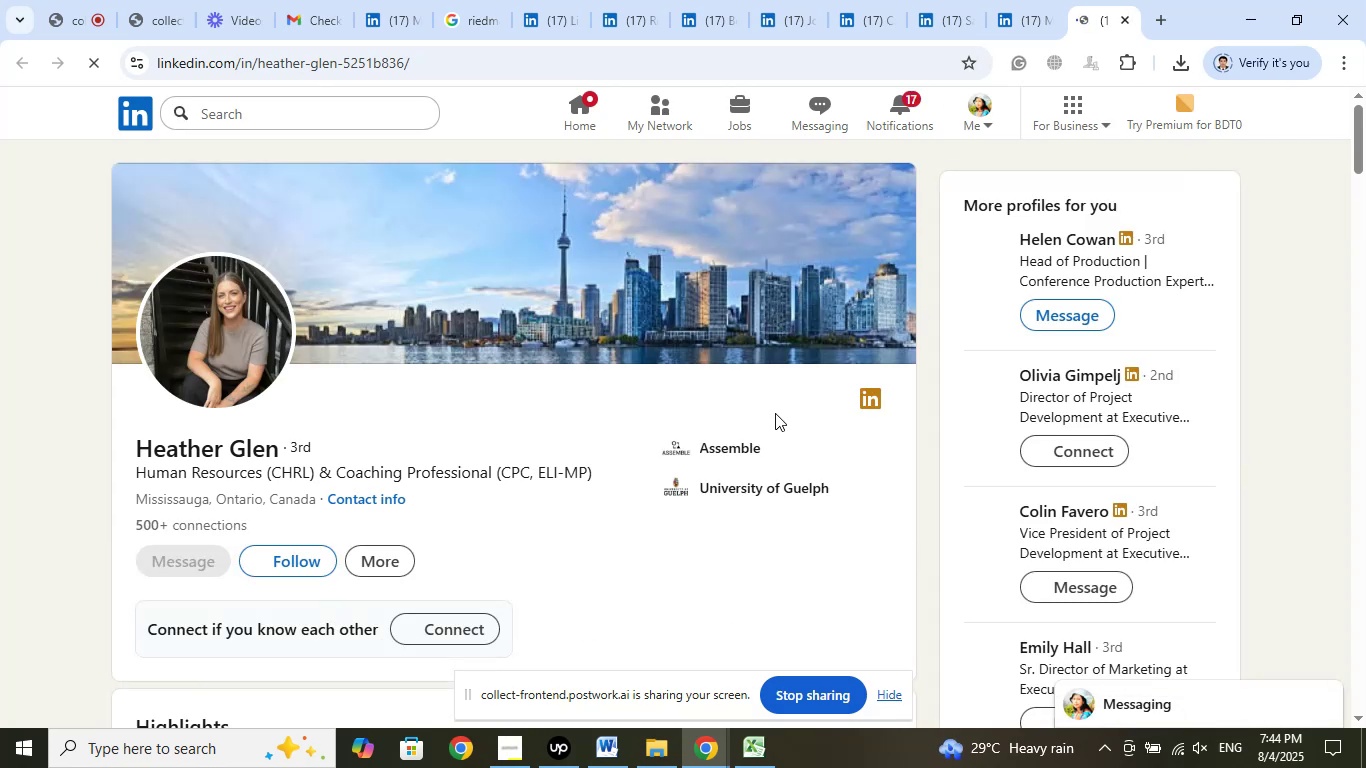 
left_click([729, 446])
 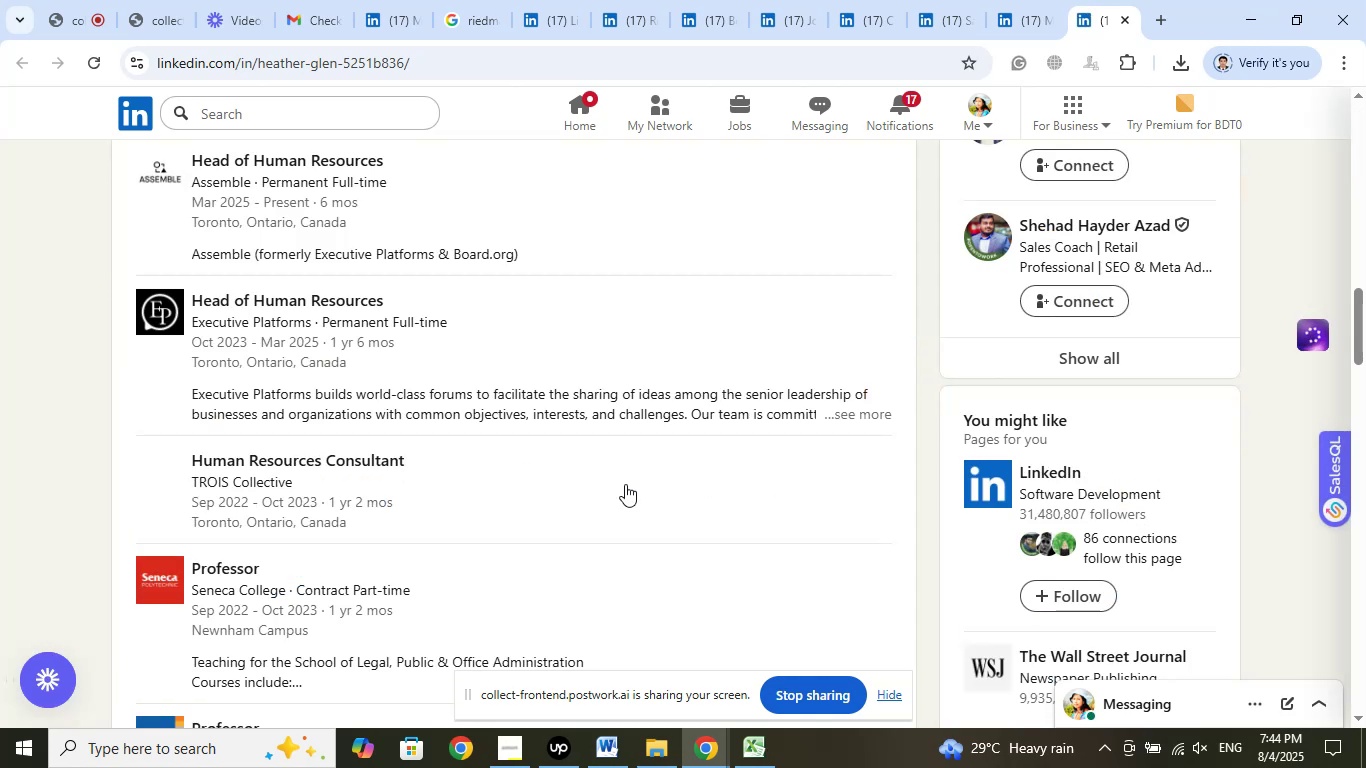 
scroll: coordinate [414, 404], scroll_direction: up, amount: 19.0
 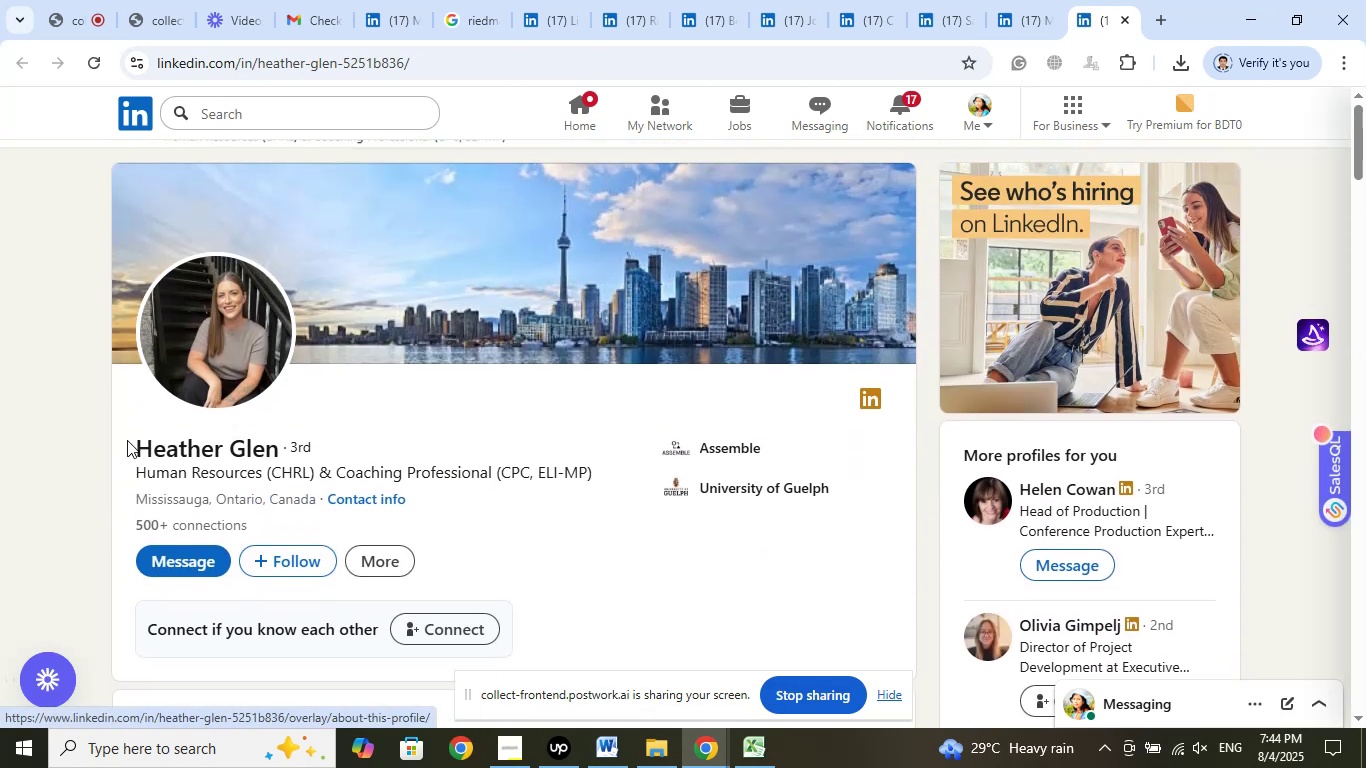 
left_click_drag(start_coordinate=[125, 440], to_coordinate=[274, 443])
 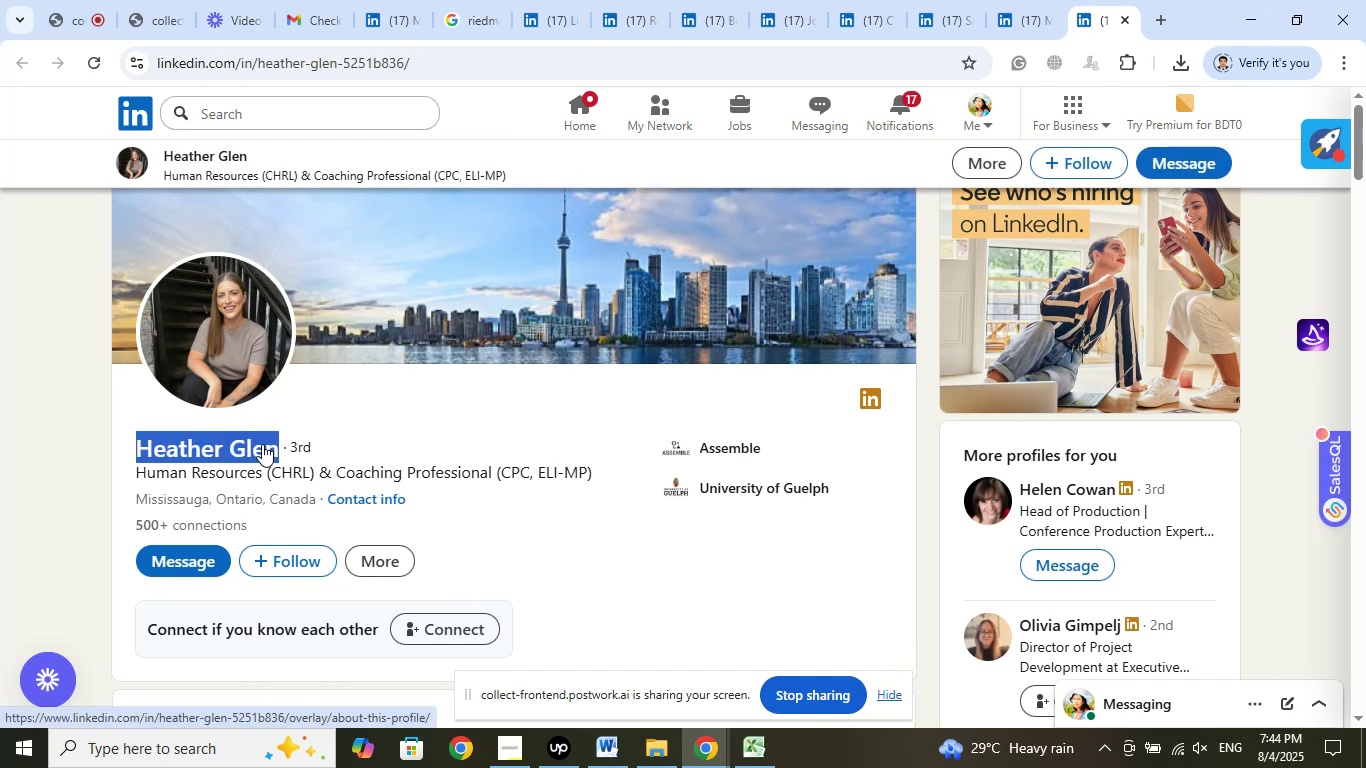 
right_click([261, 444])
 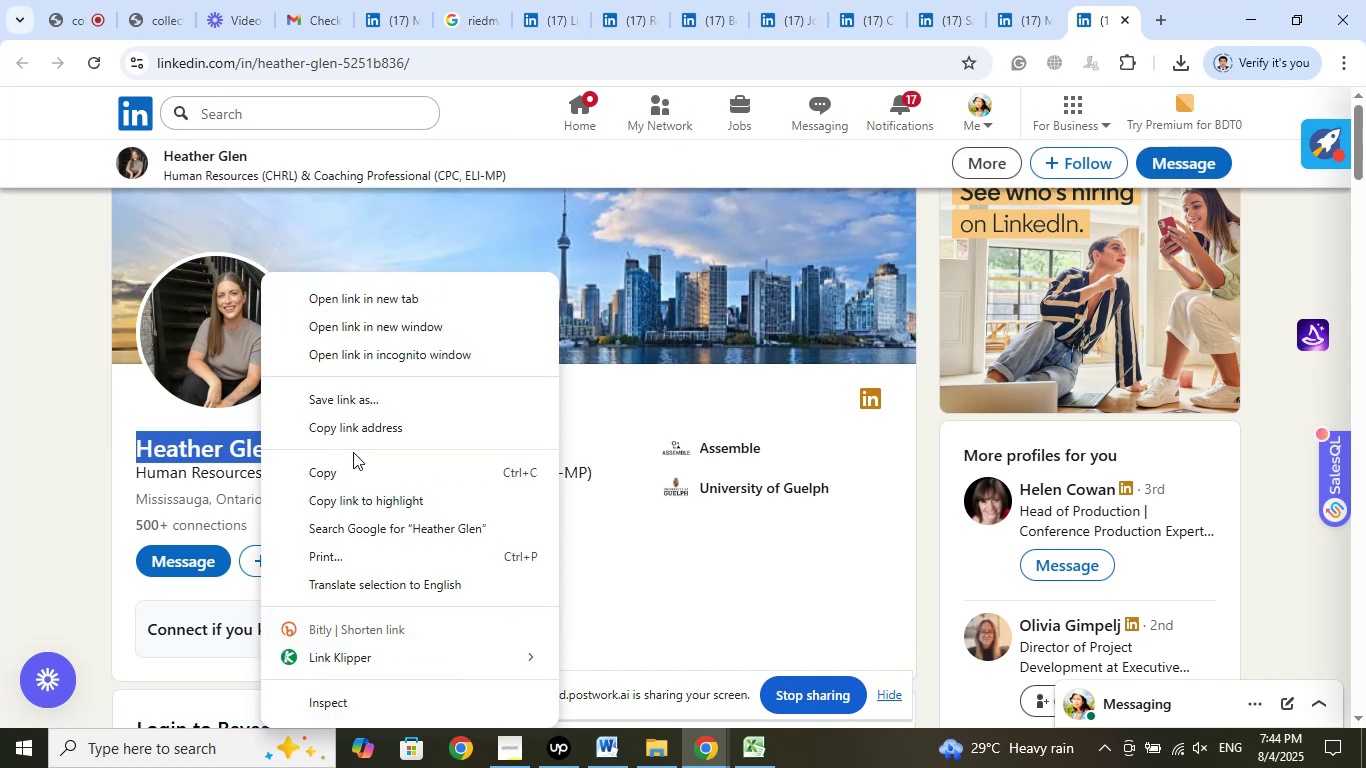 
left_click([357, 474])
 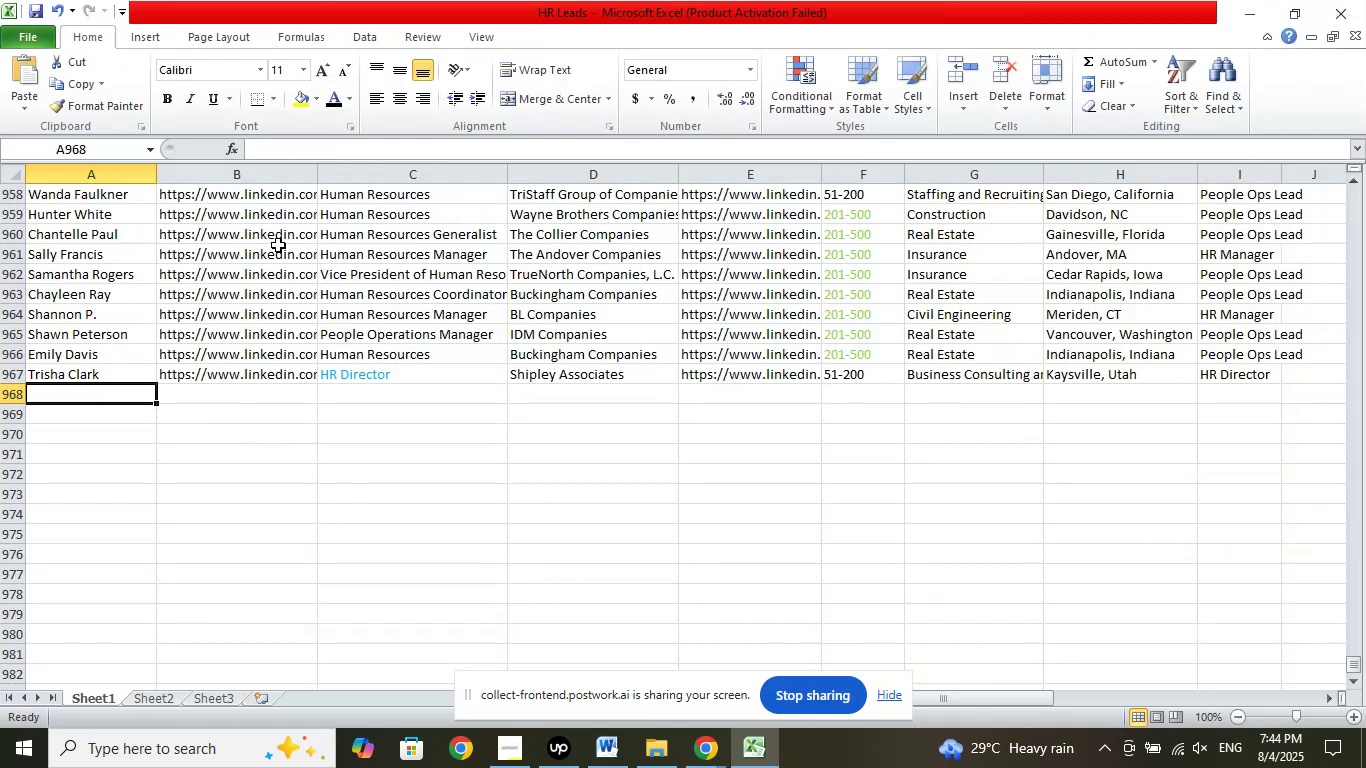 
left_click([131, 418])
 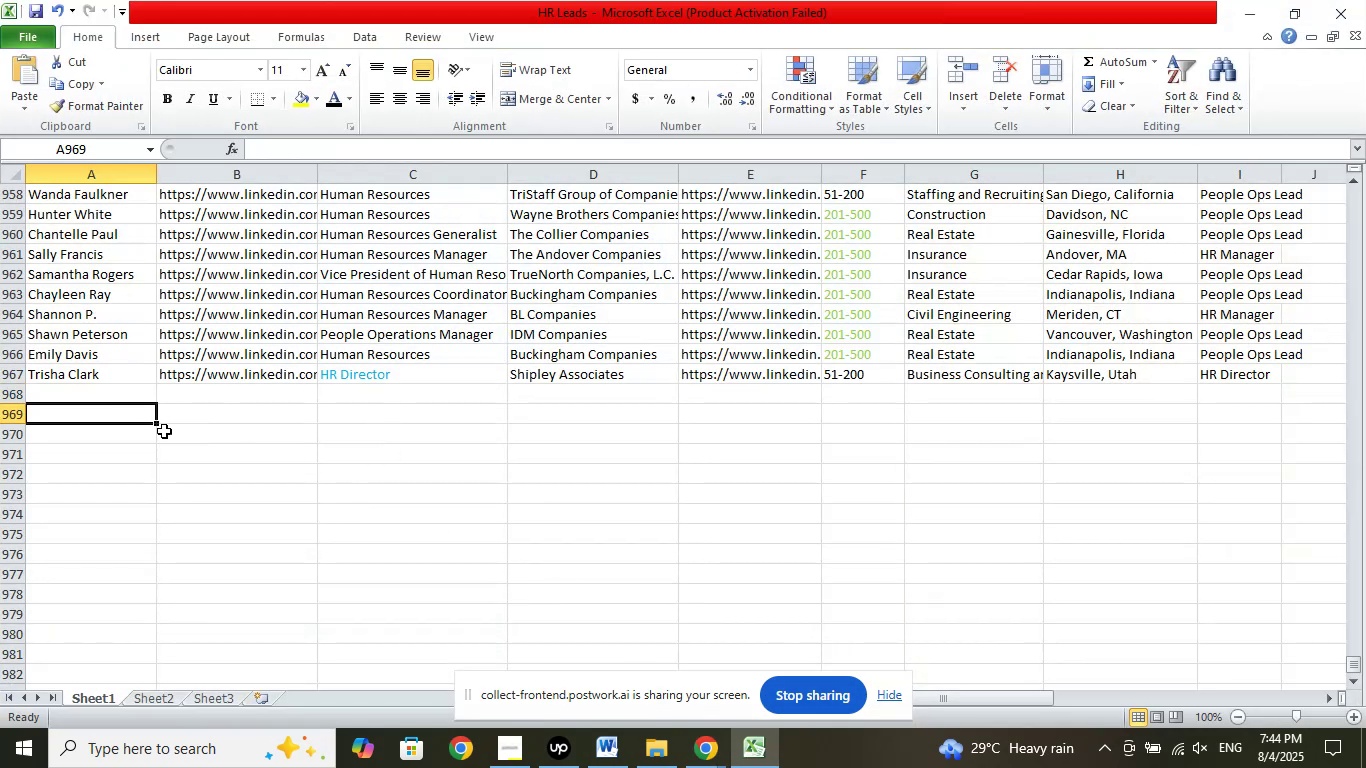 
left_click([115, 397])
 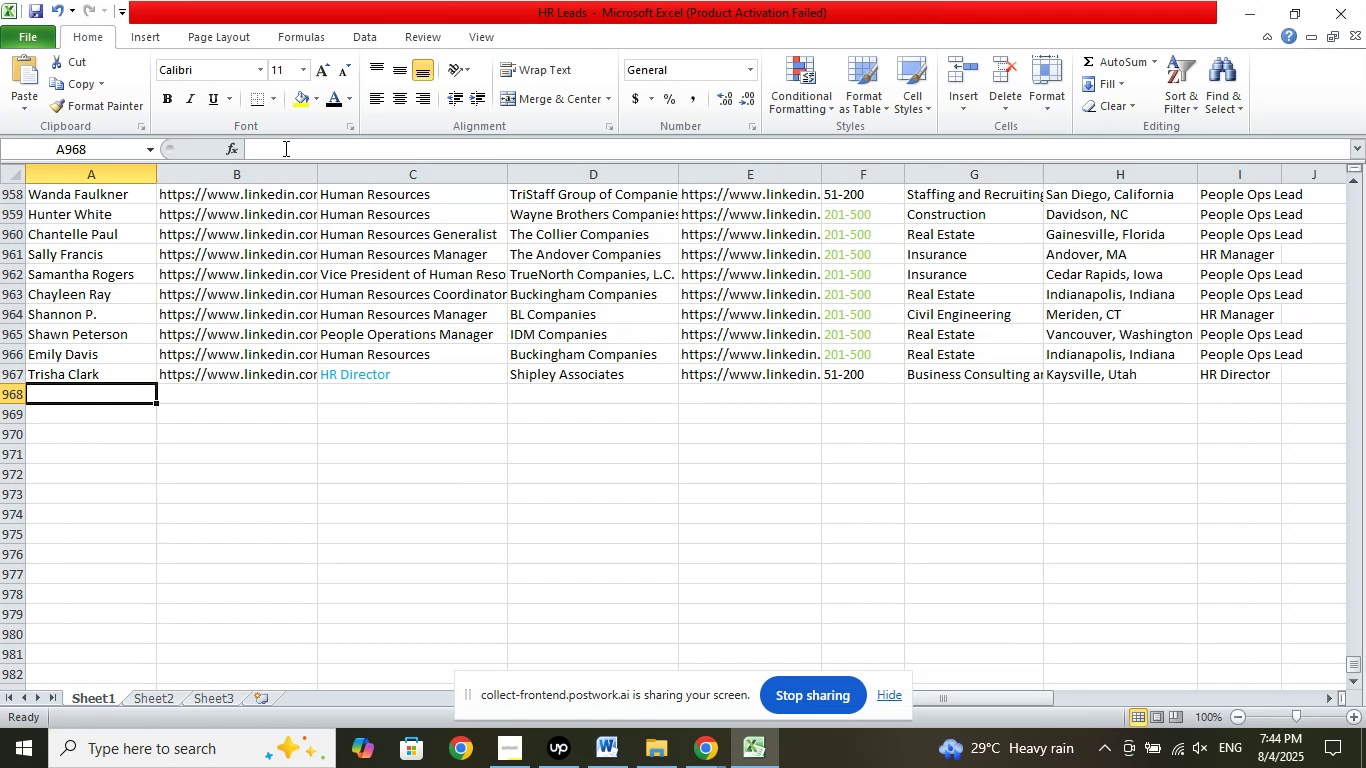 
right_click([284, 147])
 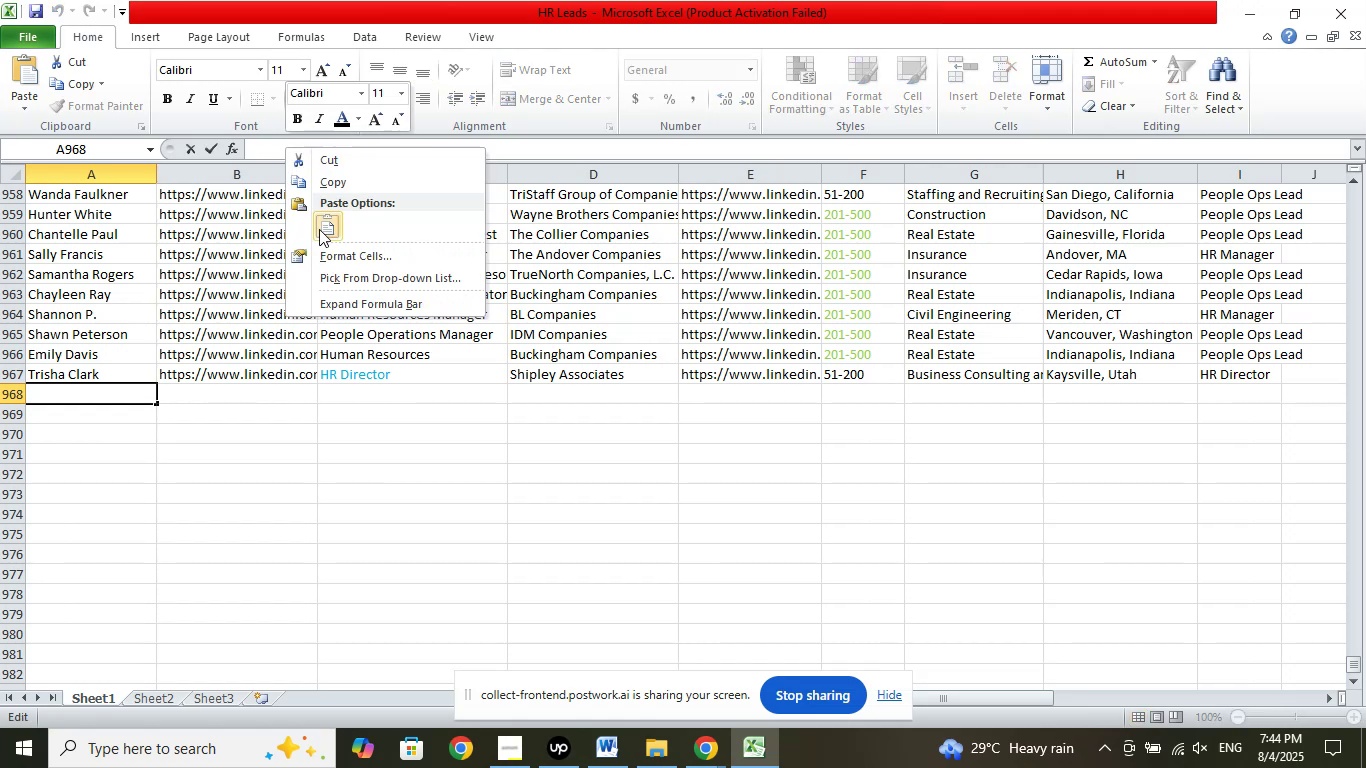 
left_click([322, 229])
 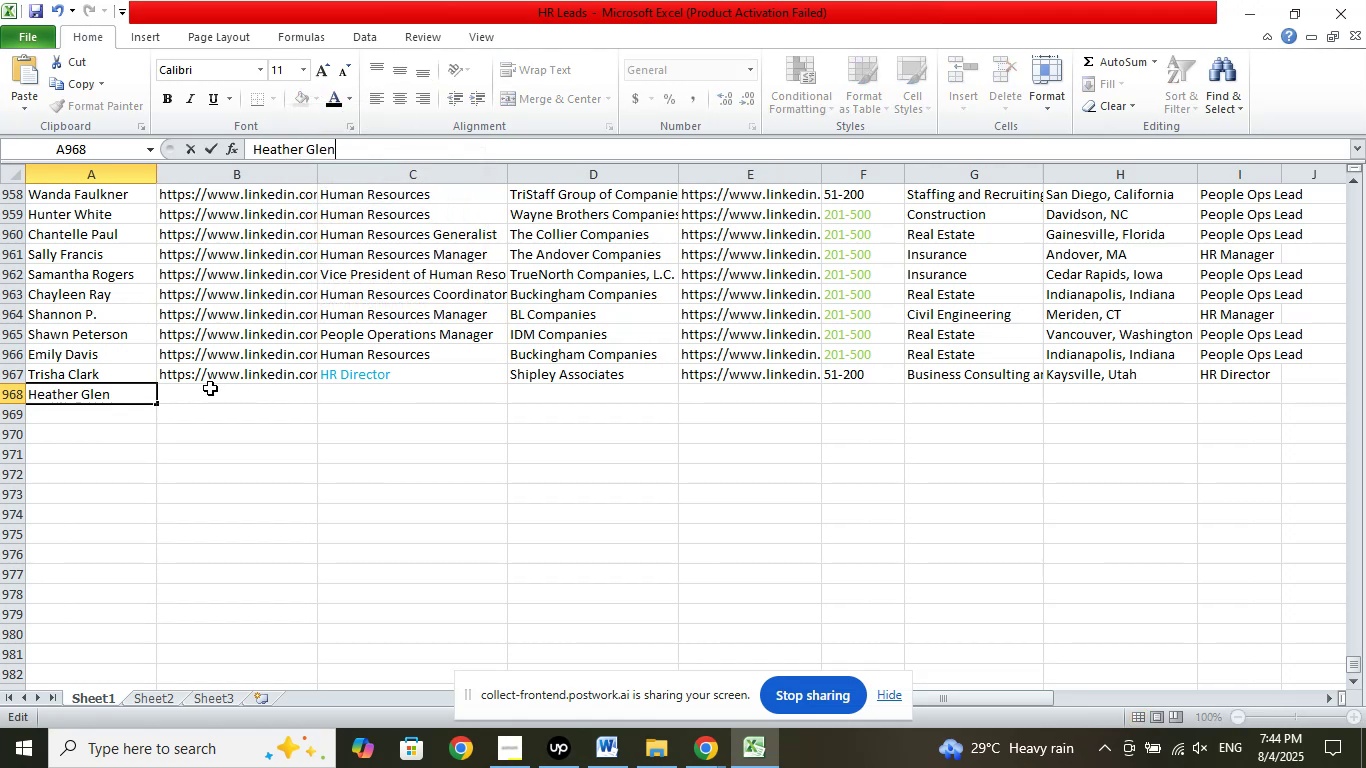 
left_click([210, 388])
 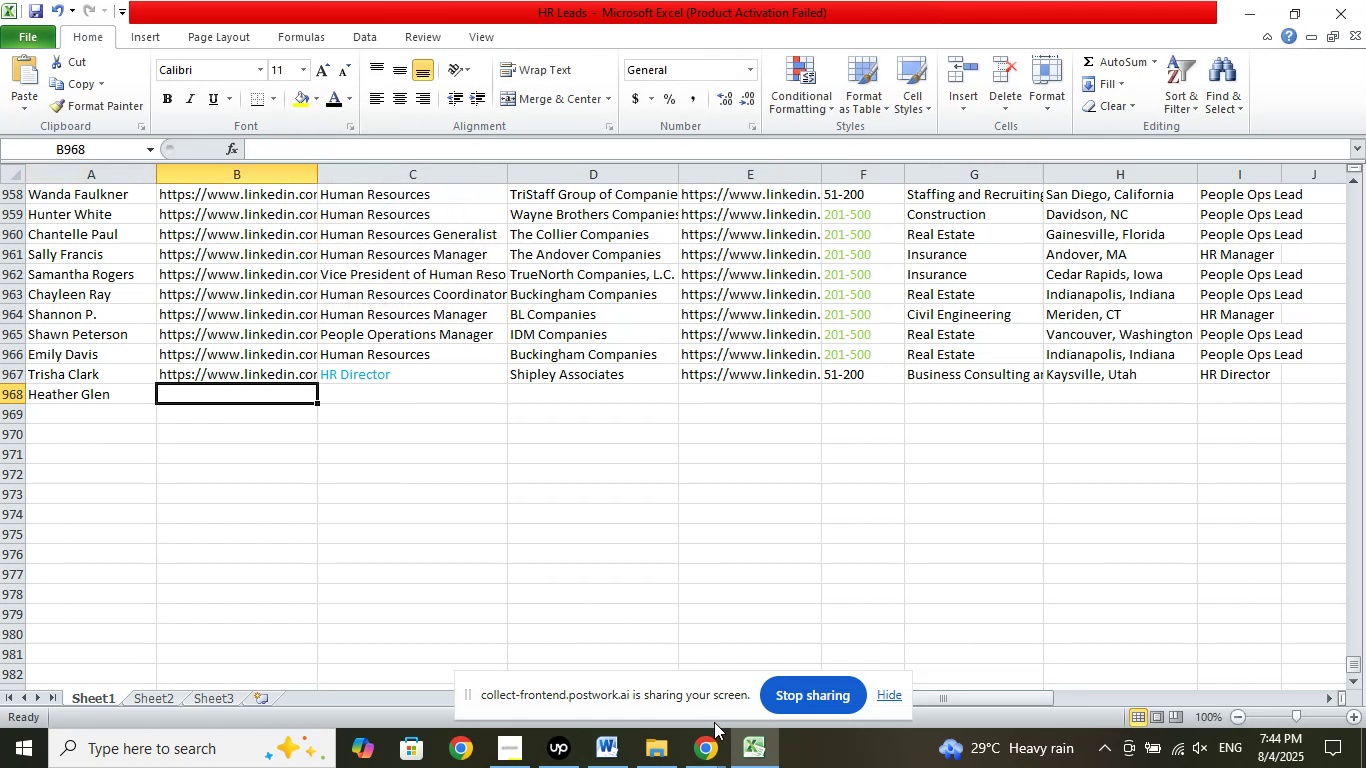 
left_click([692, 740])
 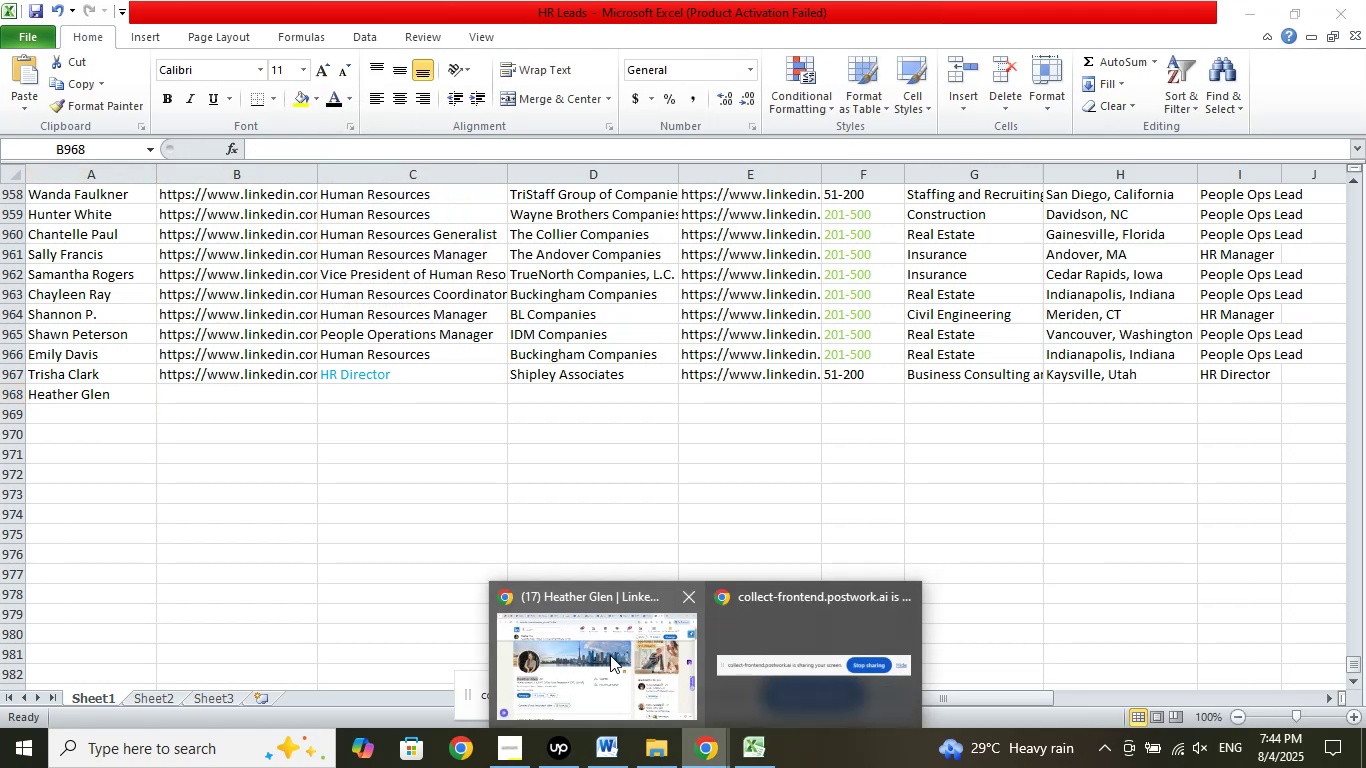 
double_click([608, 654])
 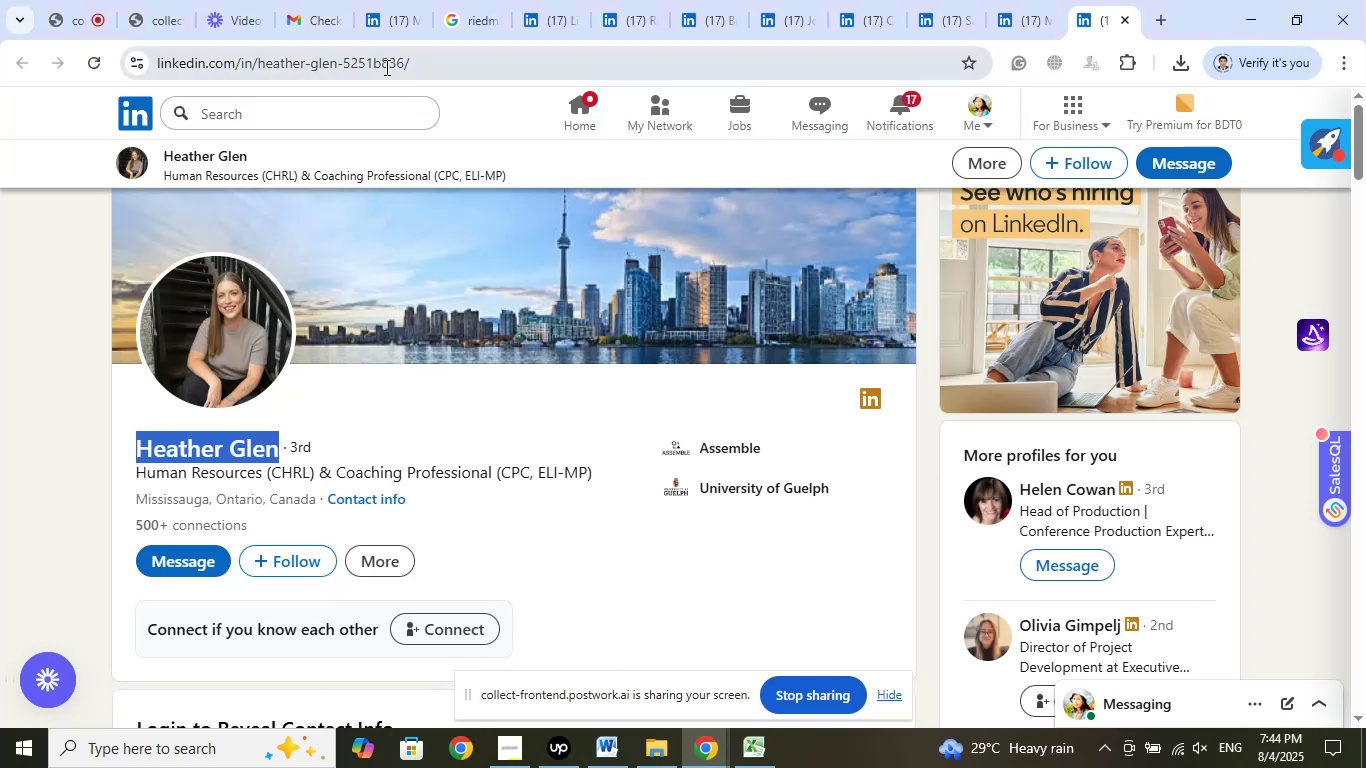 
right_click([380, 56])
 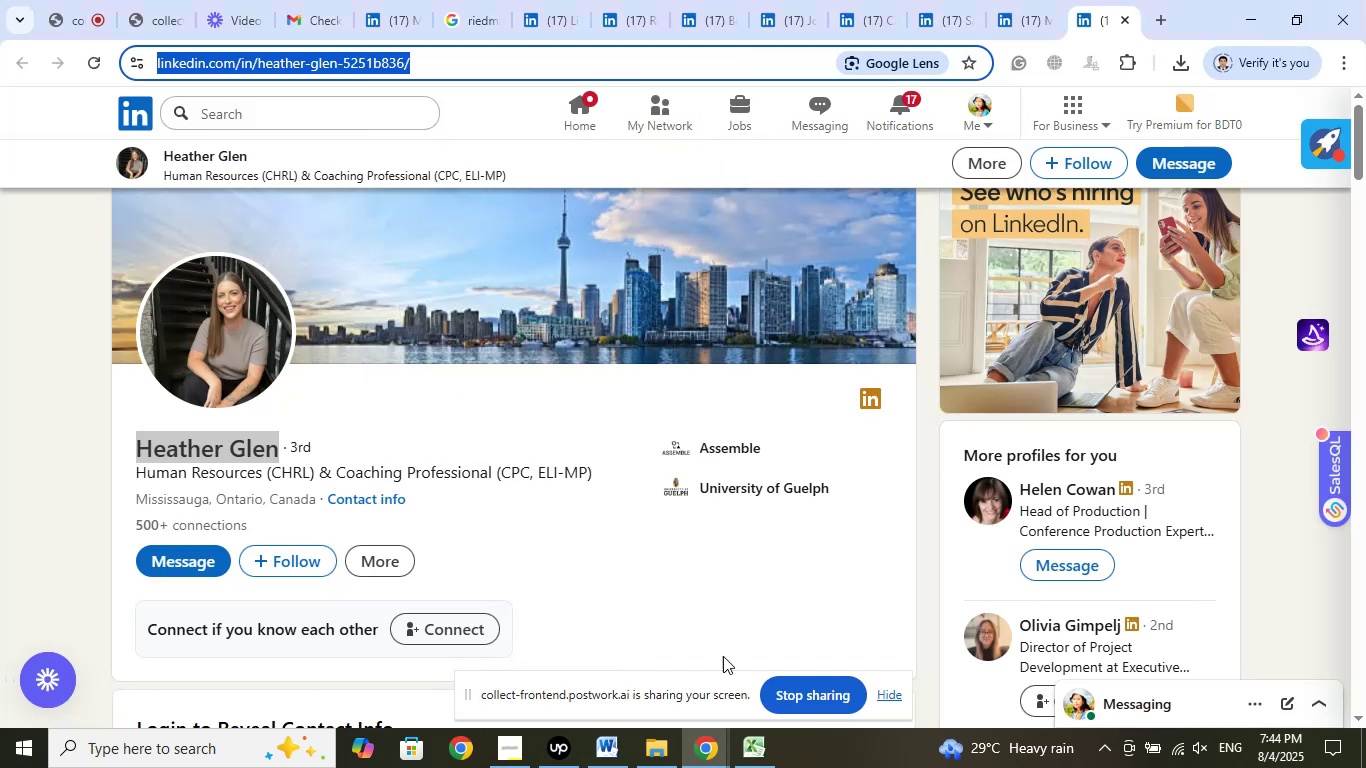 
left_click([754, 754])
 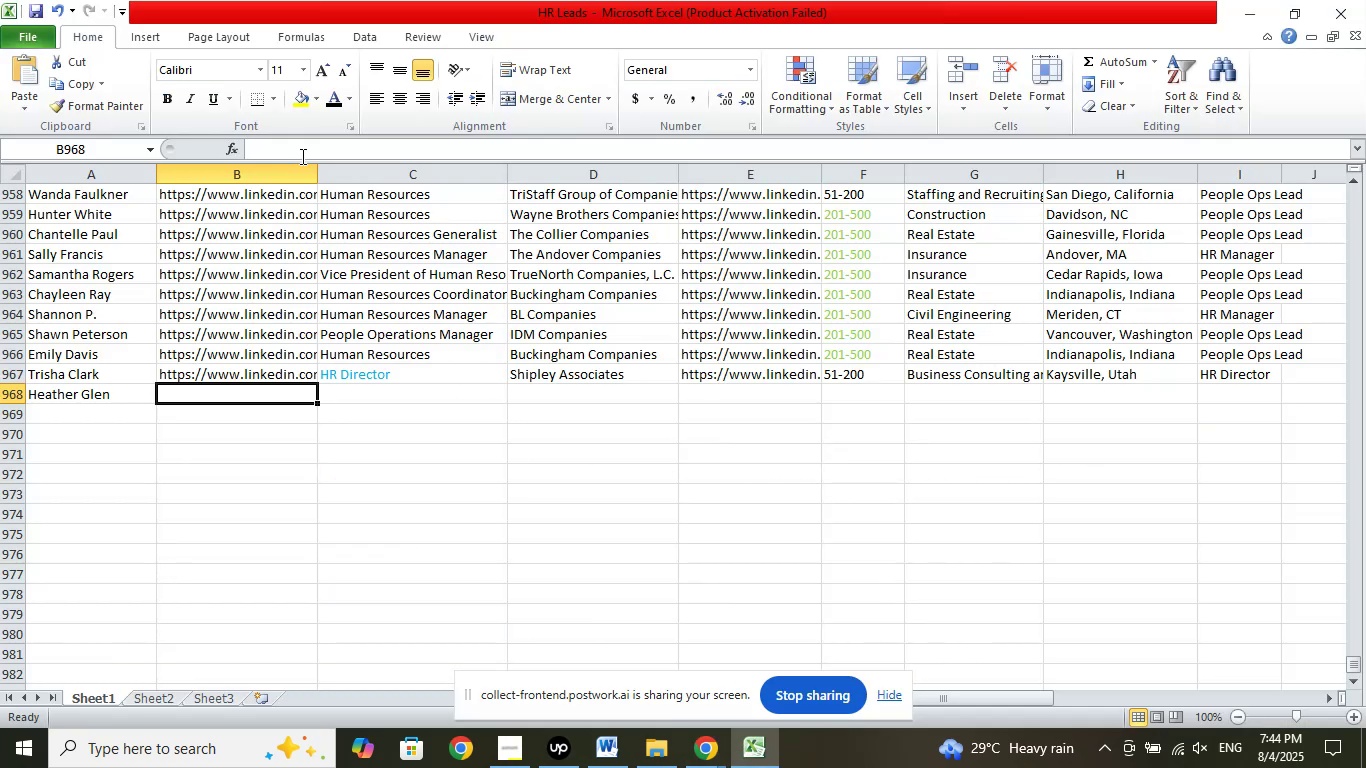 
left_click([300, 152])
 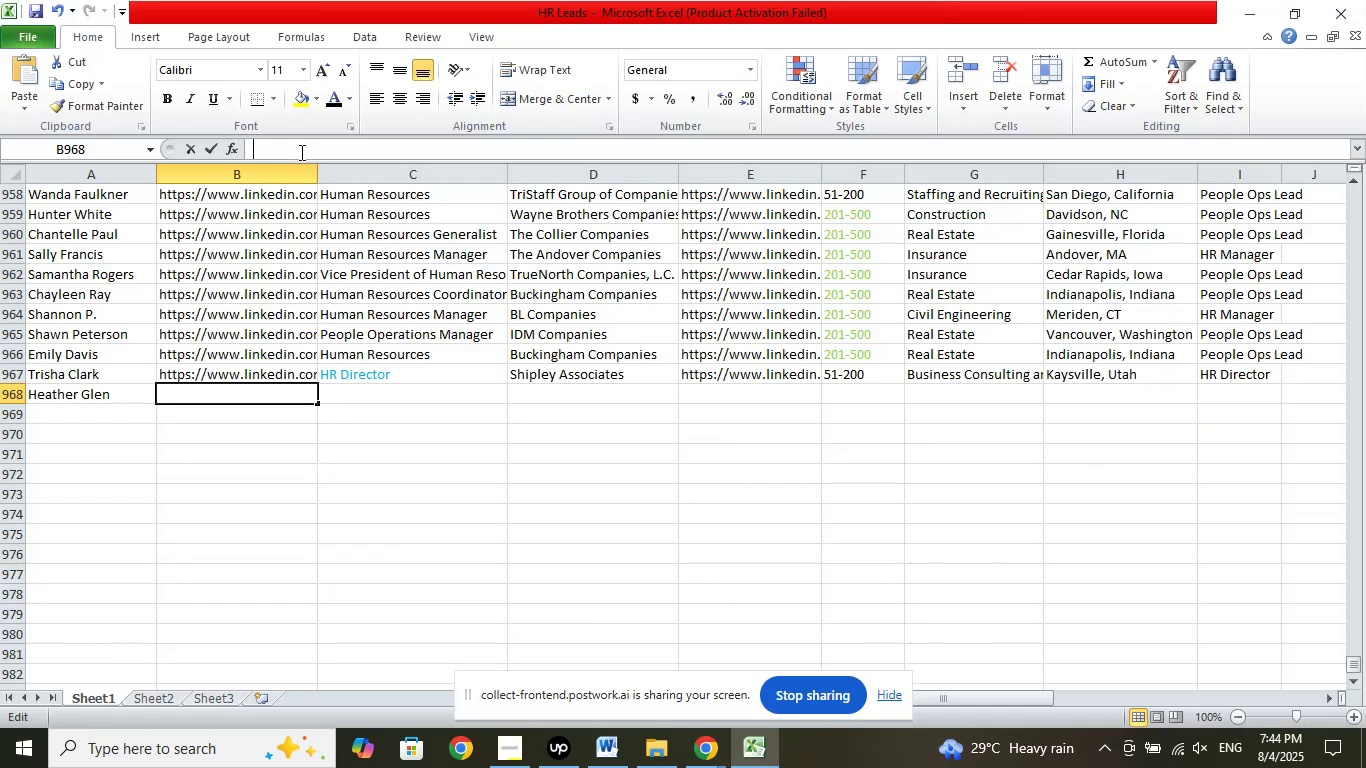 
right_click([300, 152])
 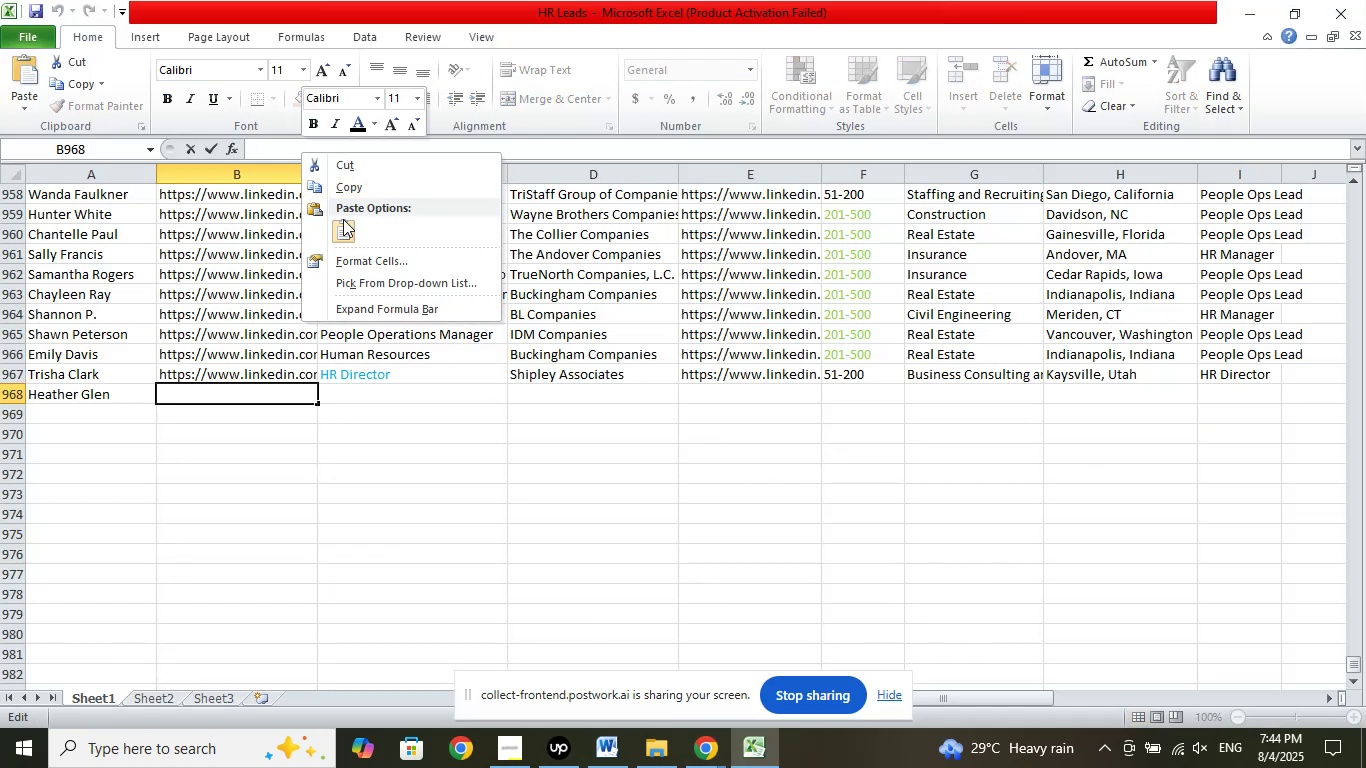 
left_click([343, 227])
 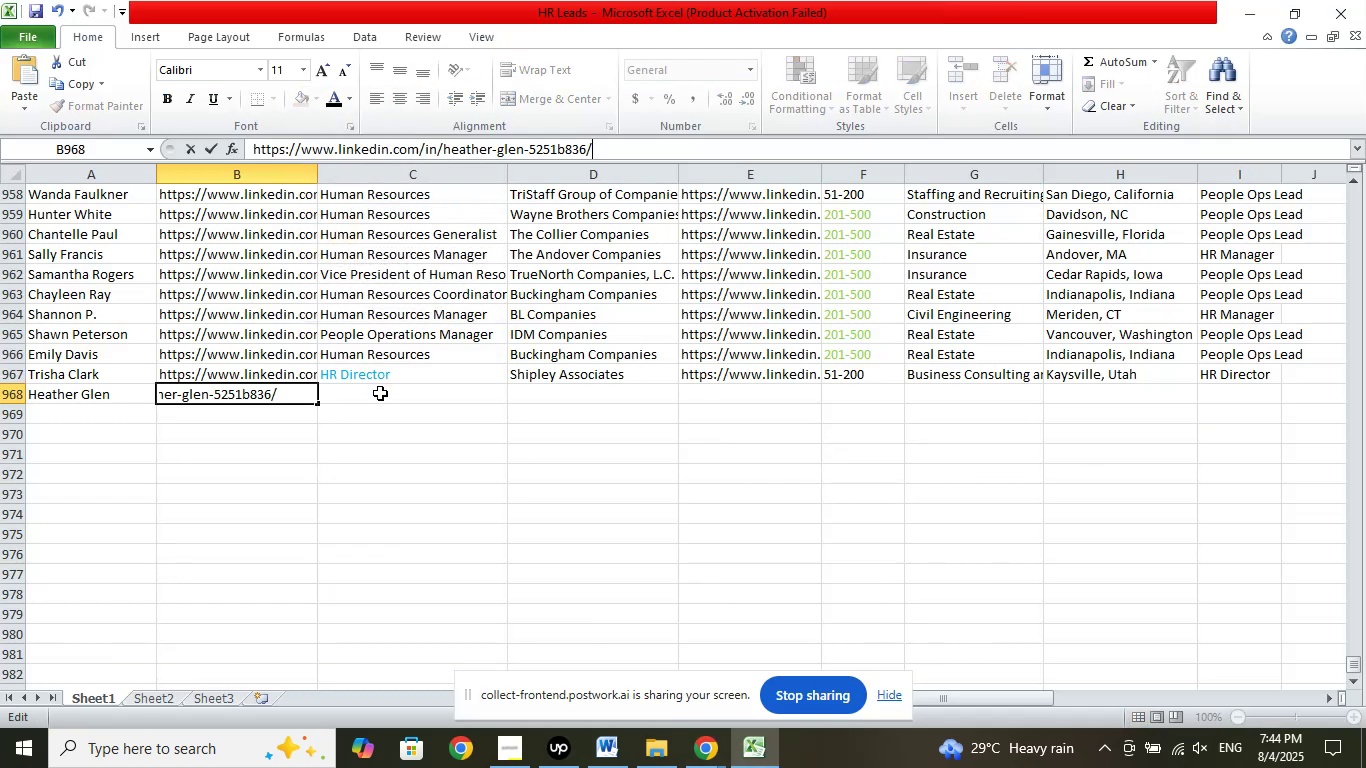 
left_click([380, 402])
 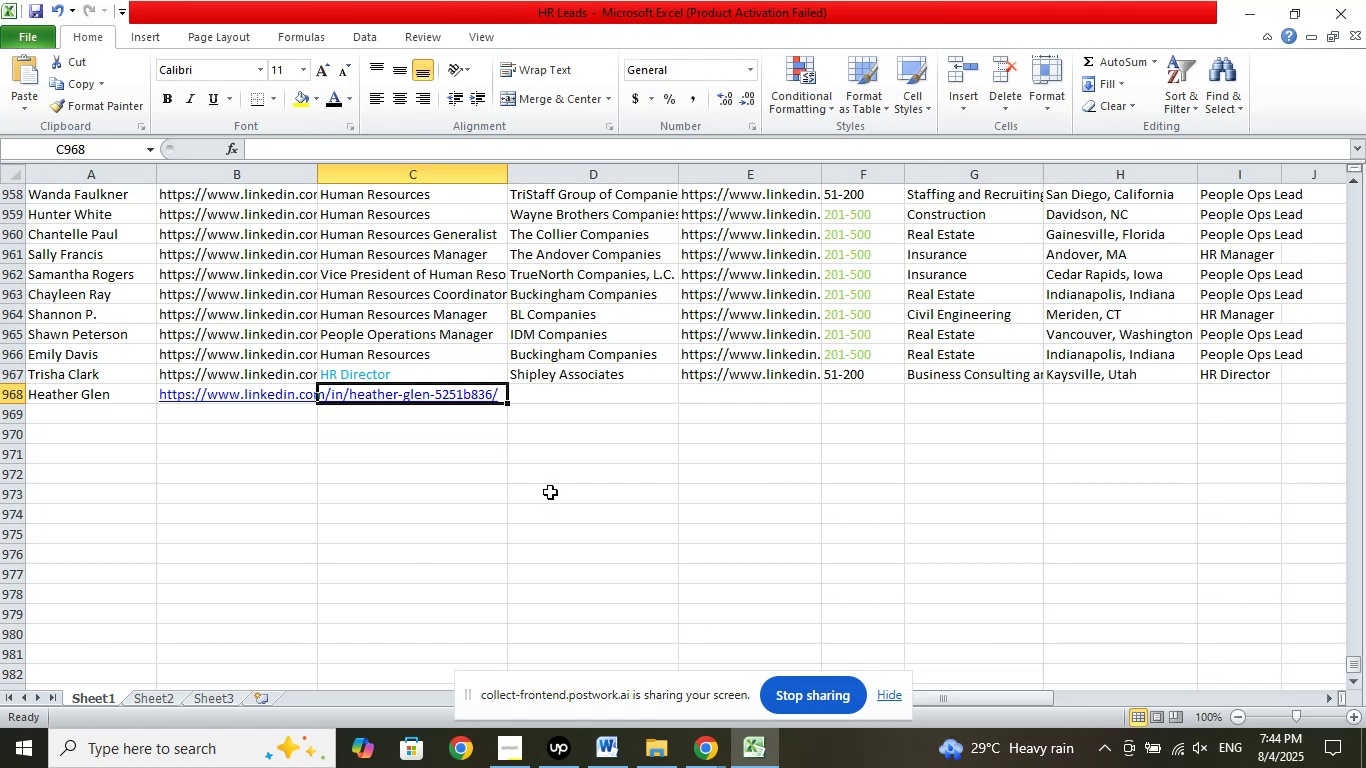 
scroll: coordinate [522, 529], scroll_direction: up, amount: 9.0
 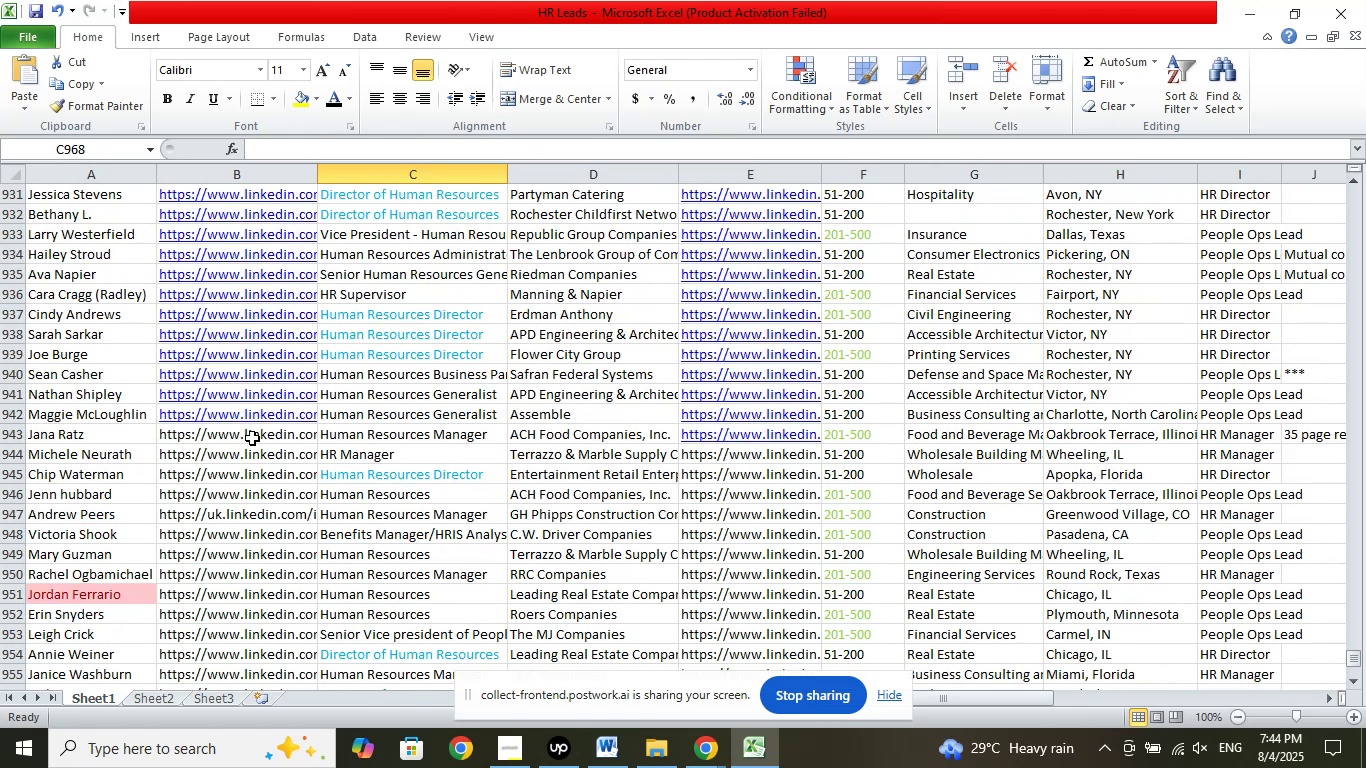 
left_click([253, 436])
 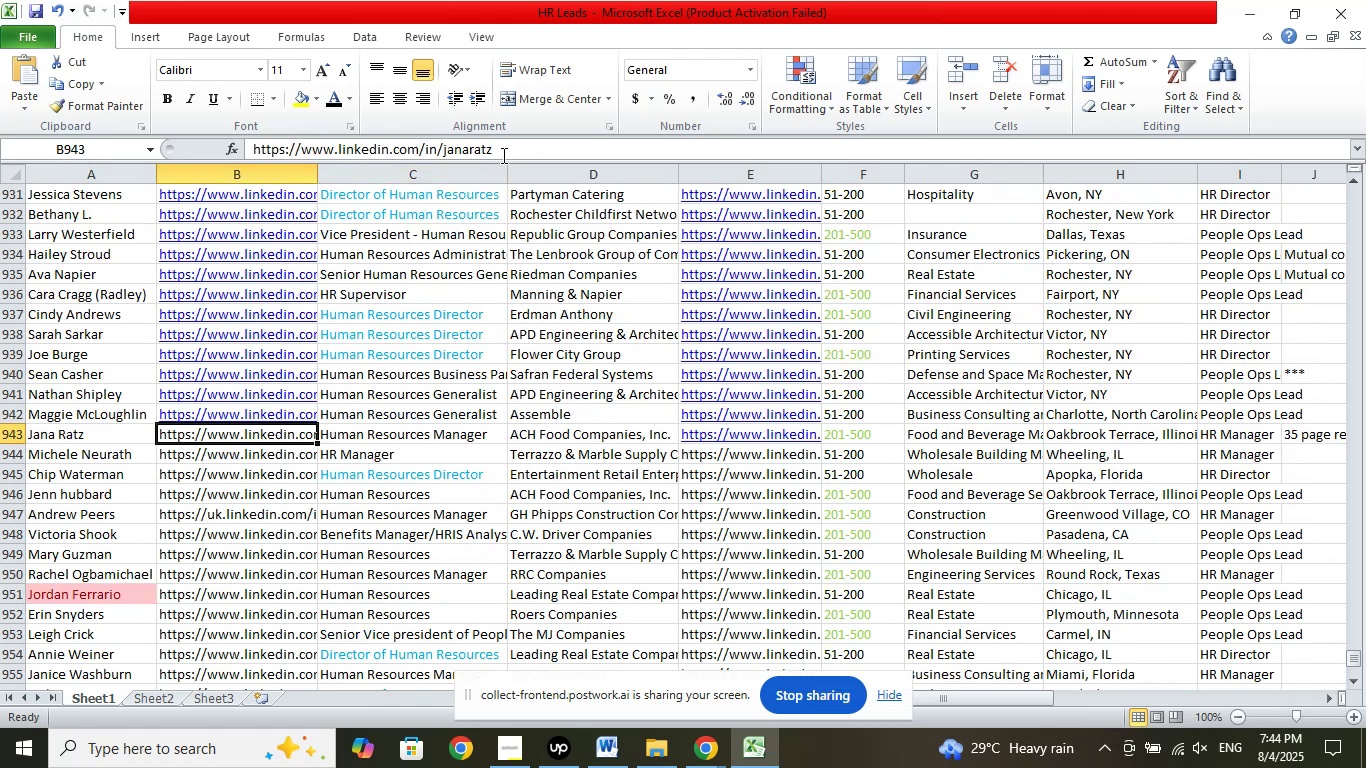 
left_click([502, 155])
 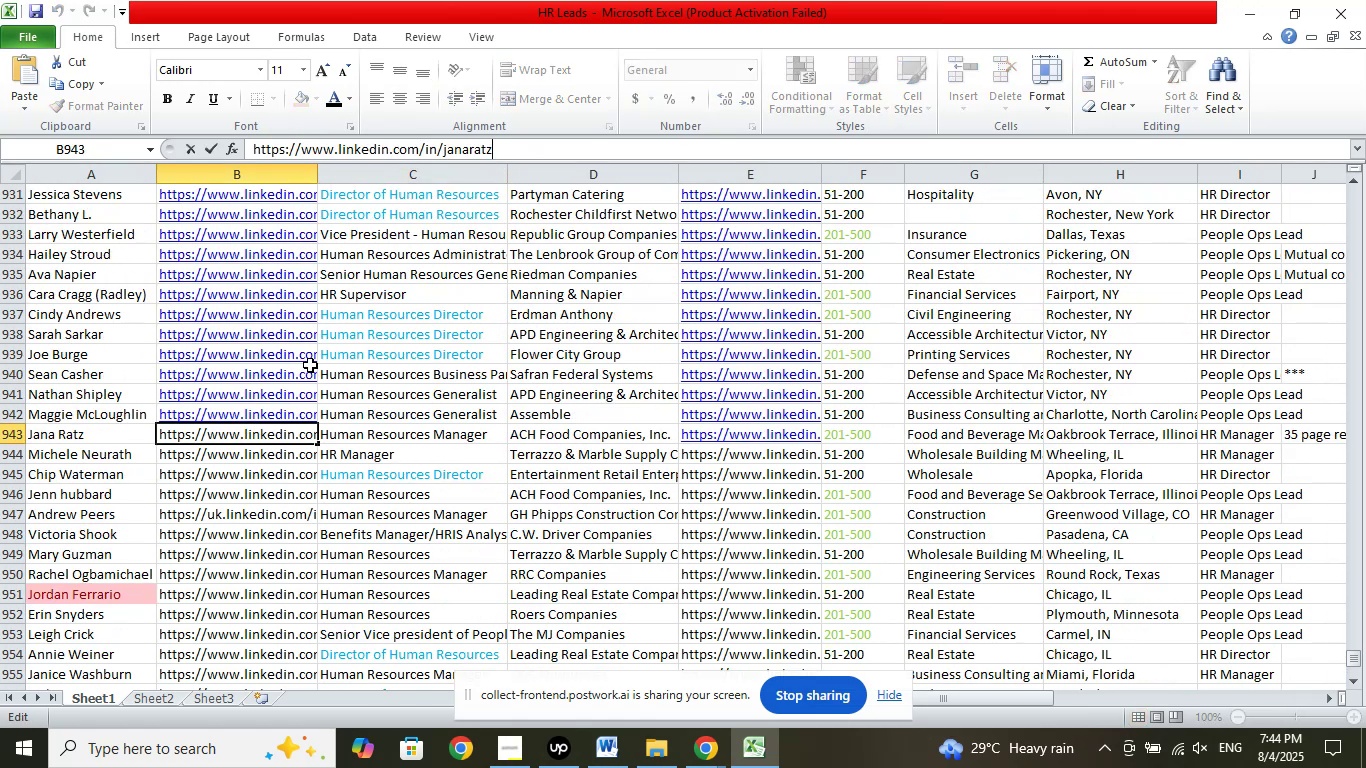 
left_click([354, 374])
 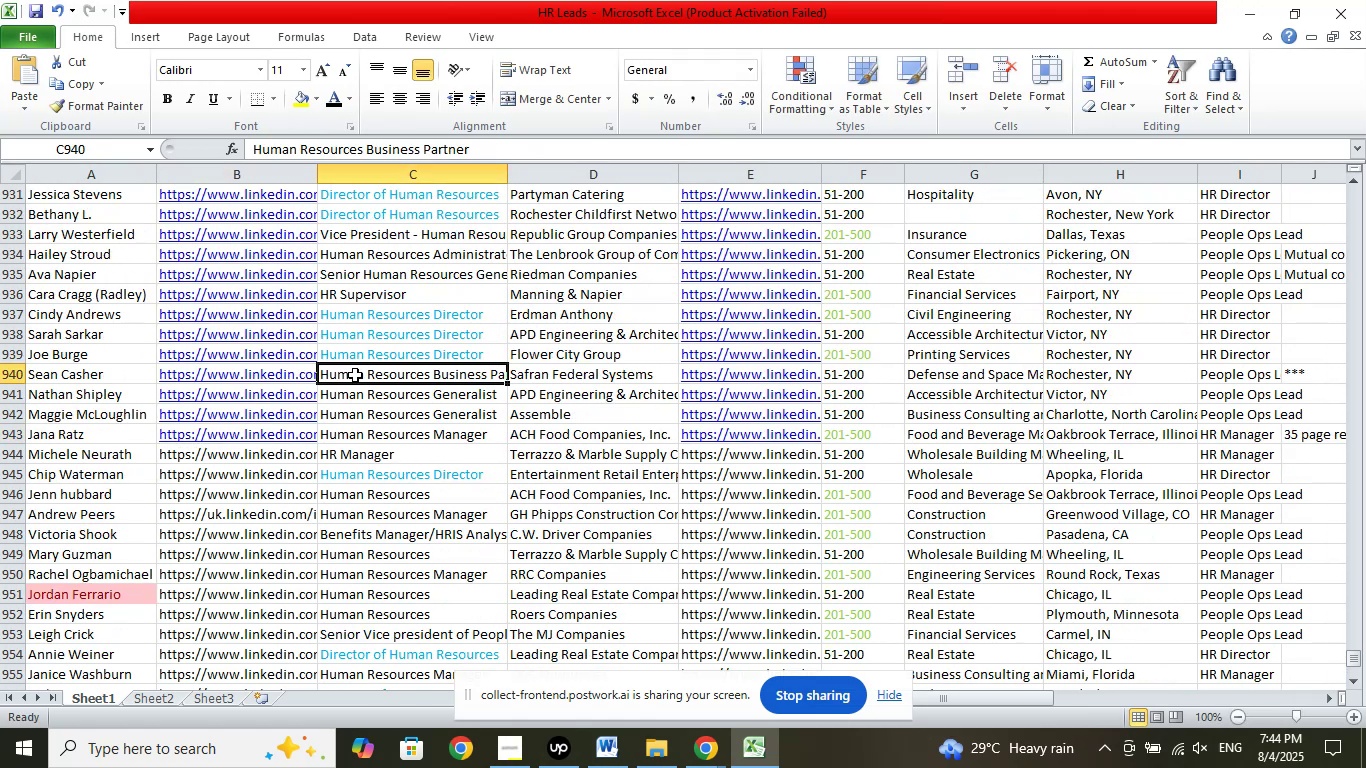 
key(Control+ControlRight)
 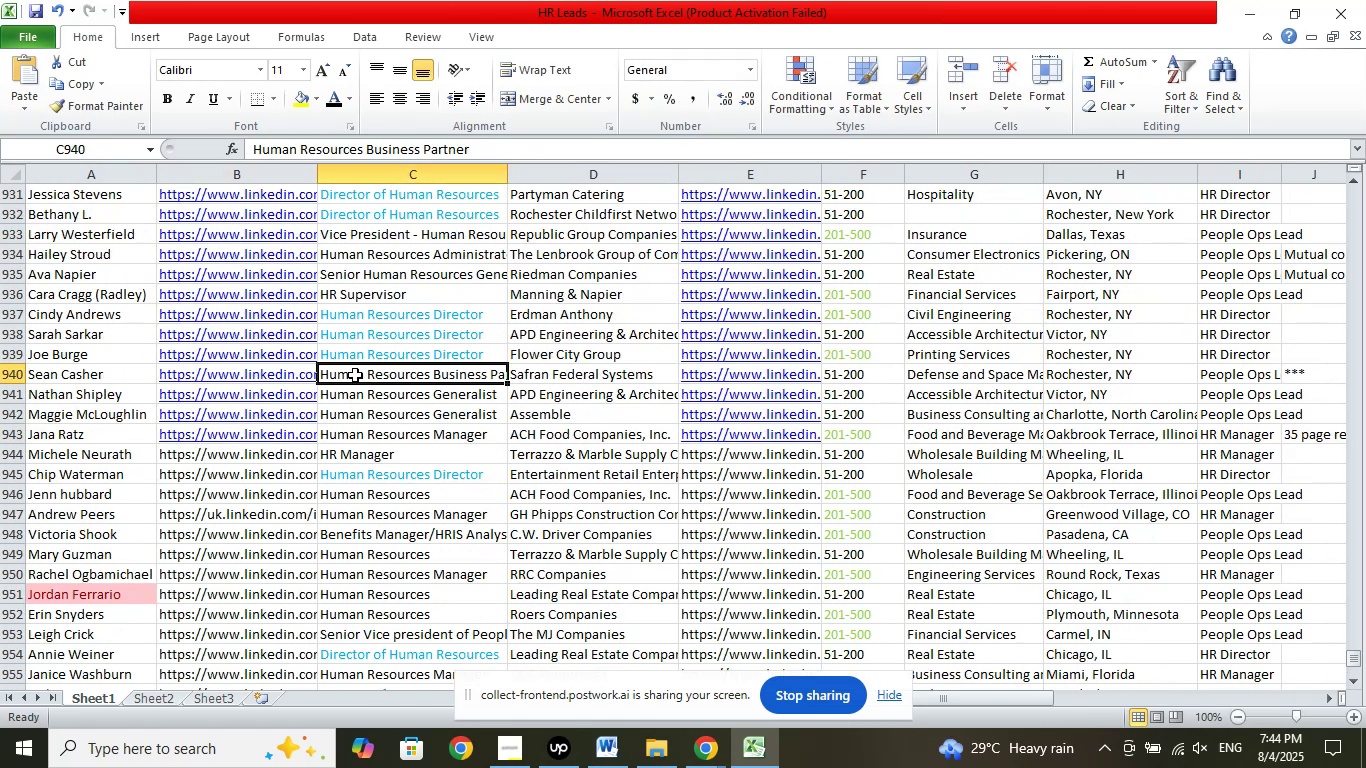 
key(Control+ControlRight)
 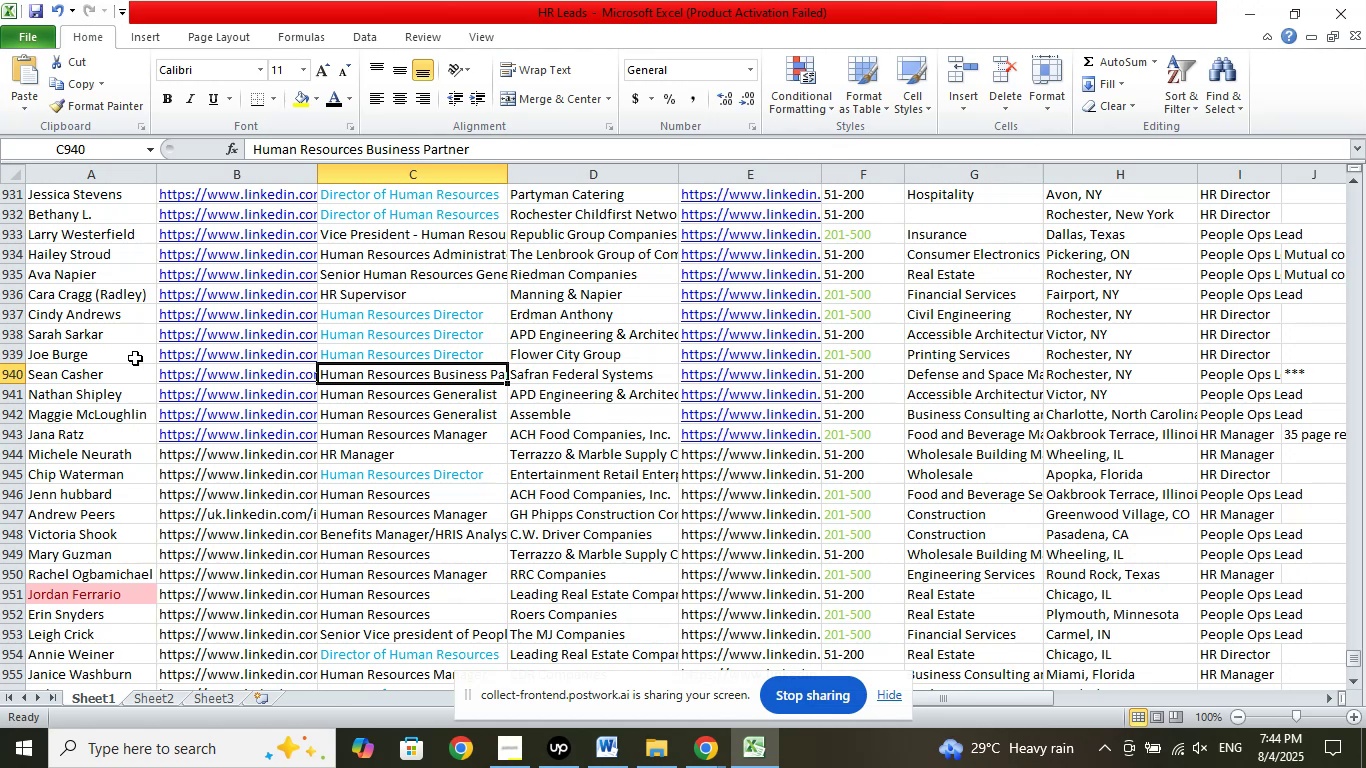 
left_click([96, 364])
 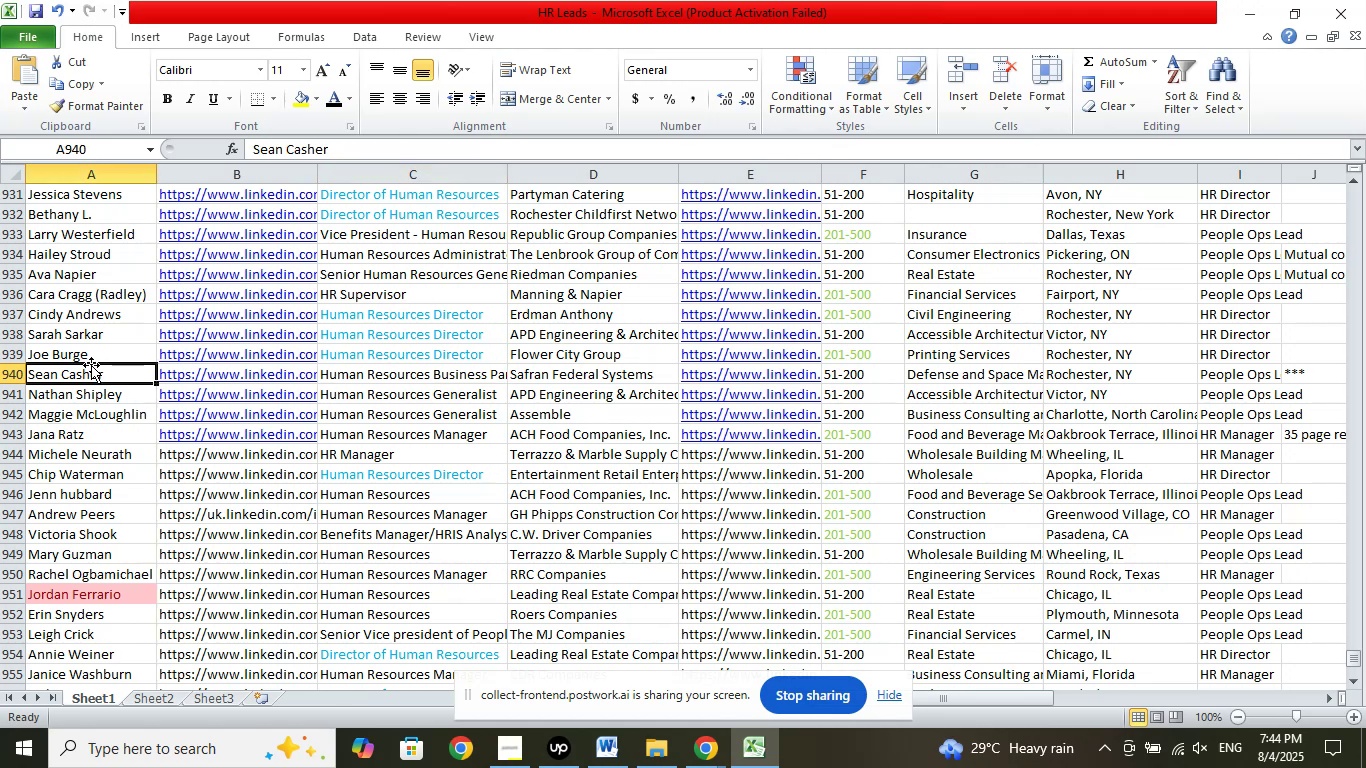 
key(ArrowRight)
 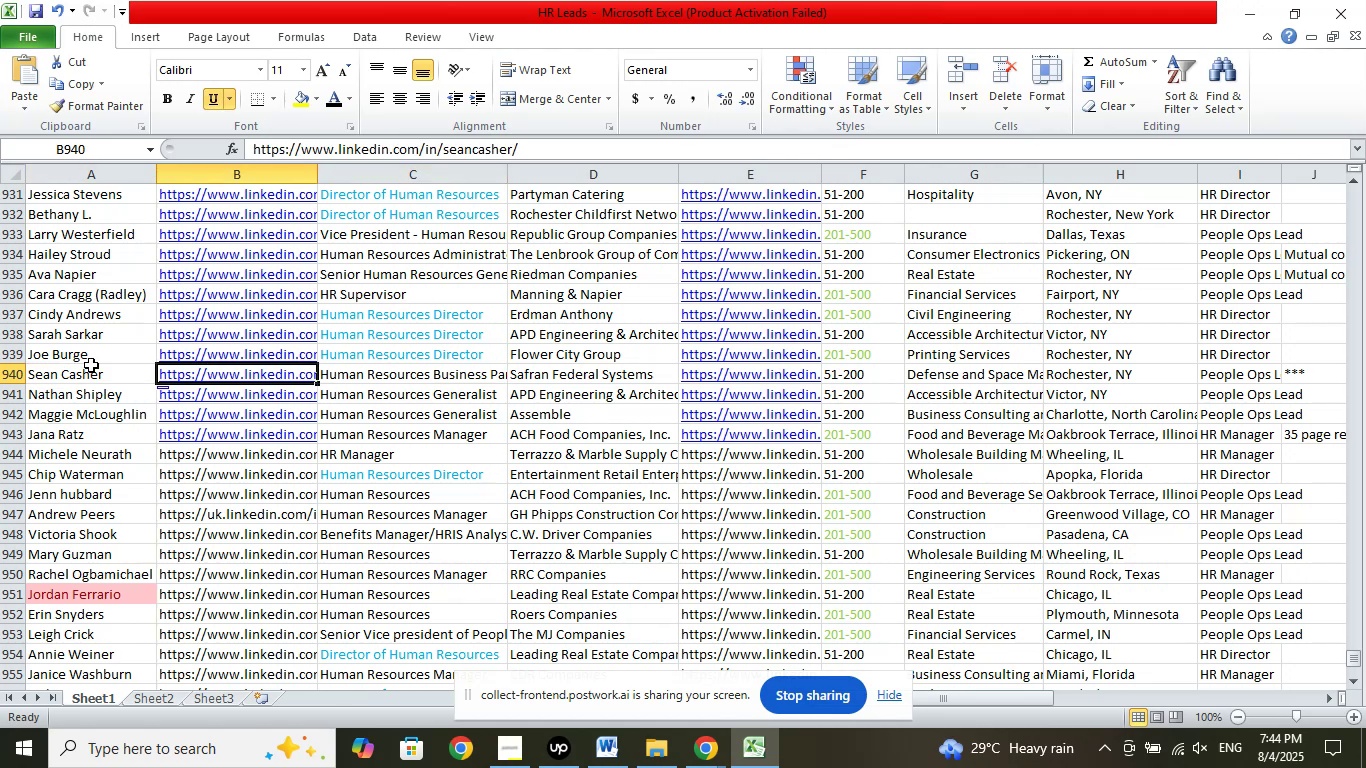 
key(ArrowDown)
 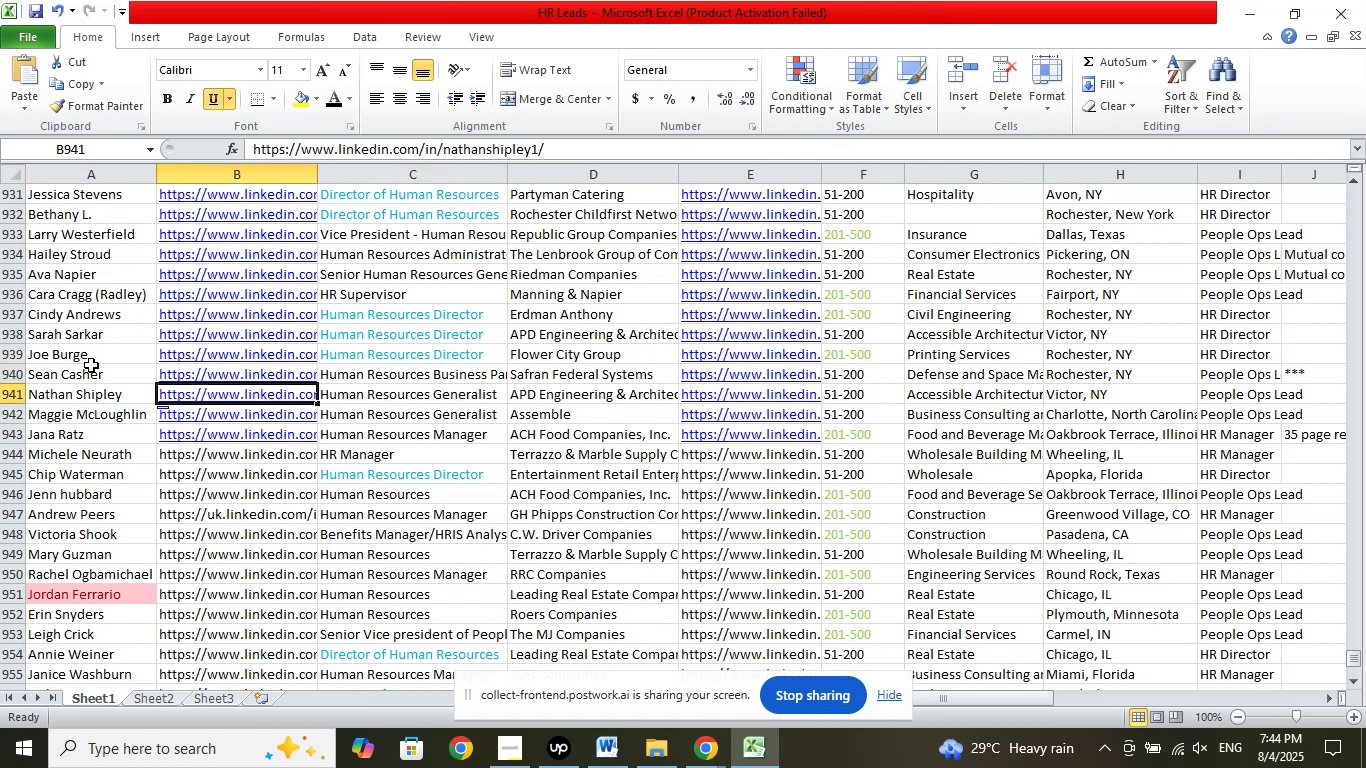 
key(ArrowDown)
 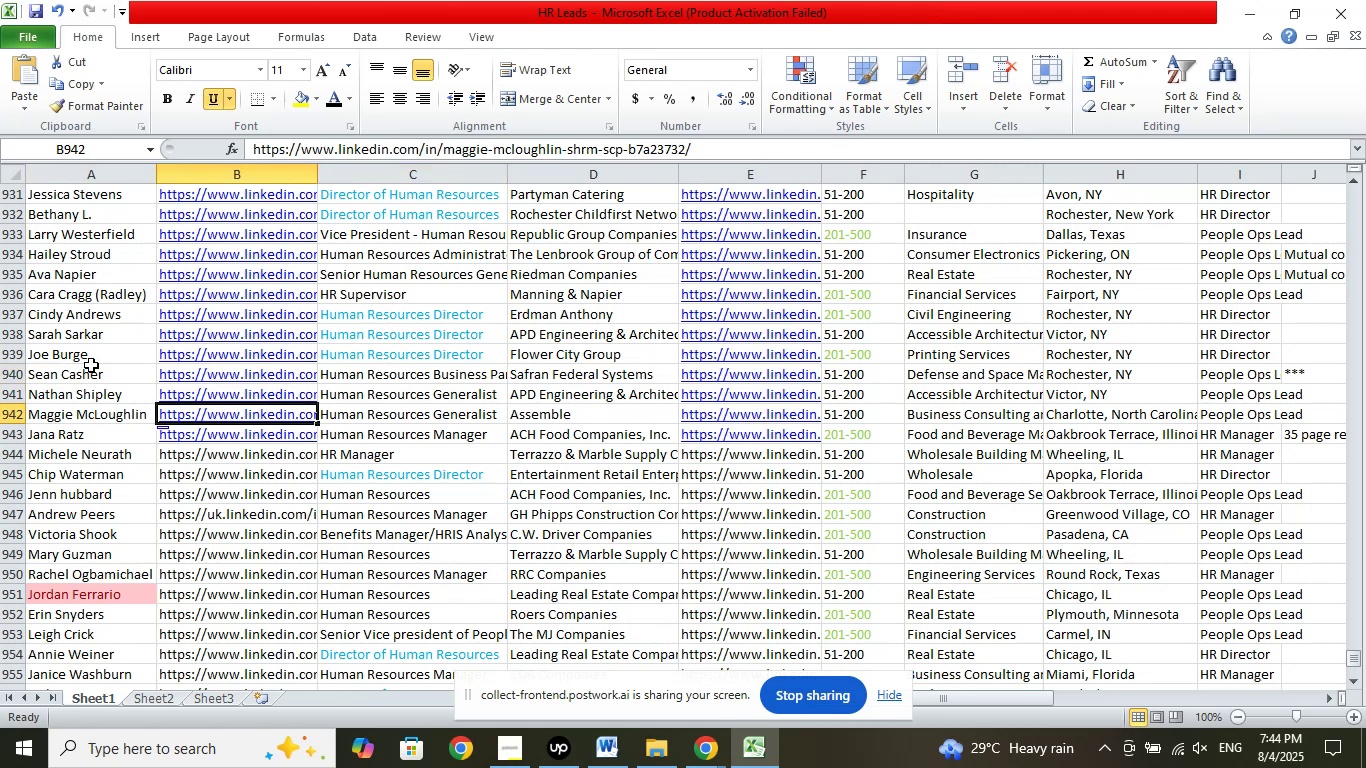 
key(ArrowDown)
 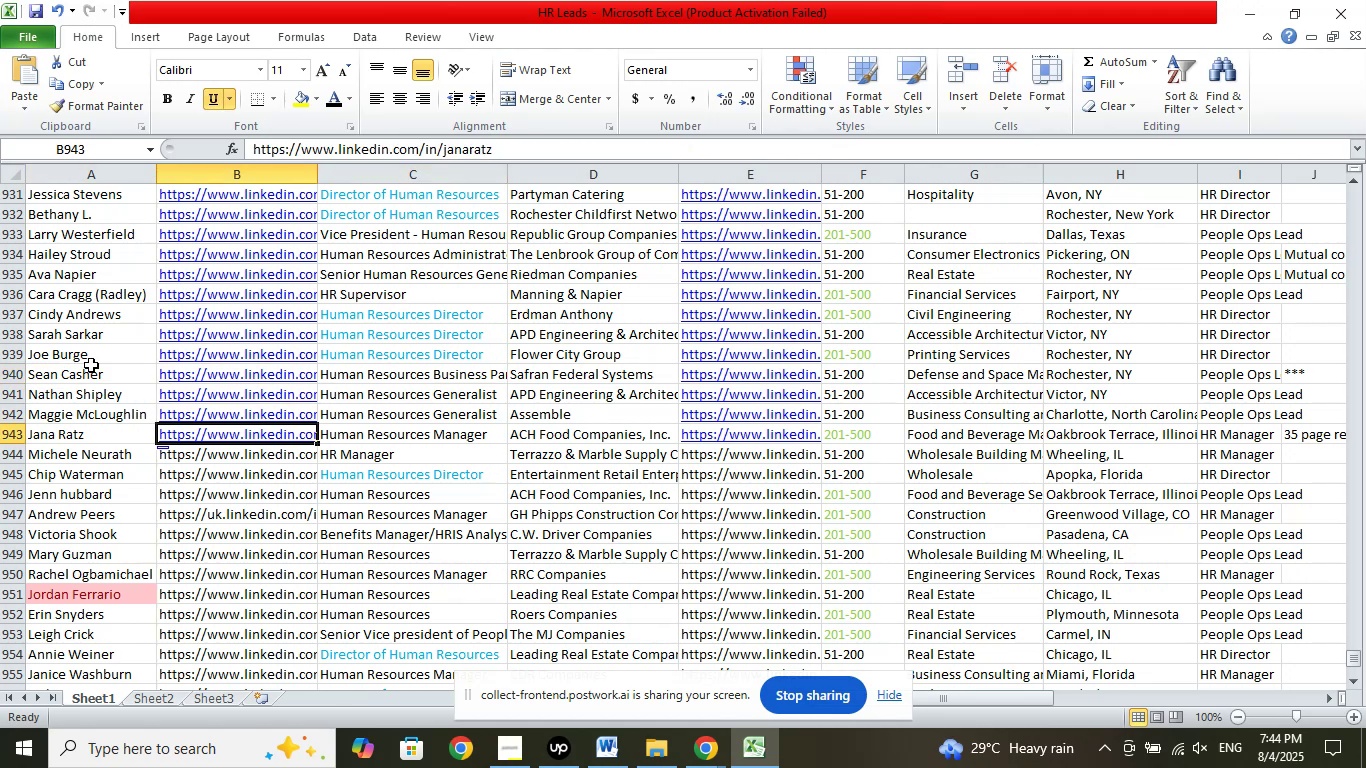 
key(ArrowDown)
 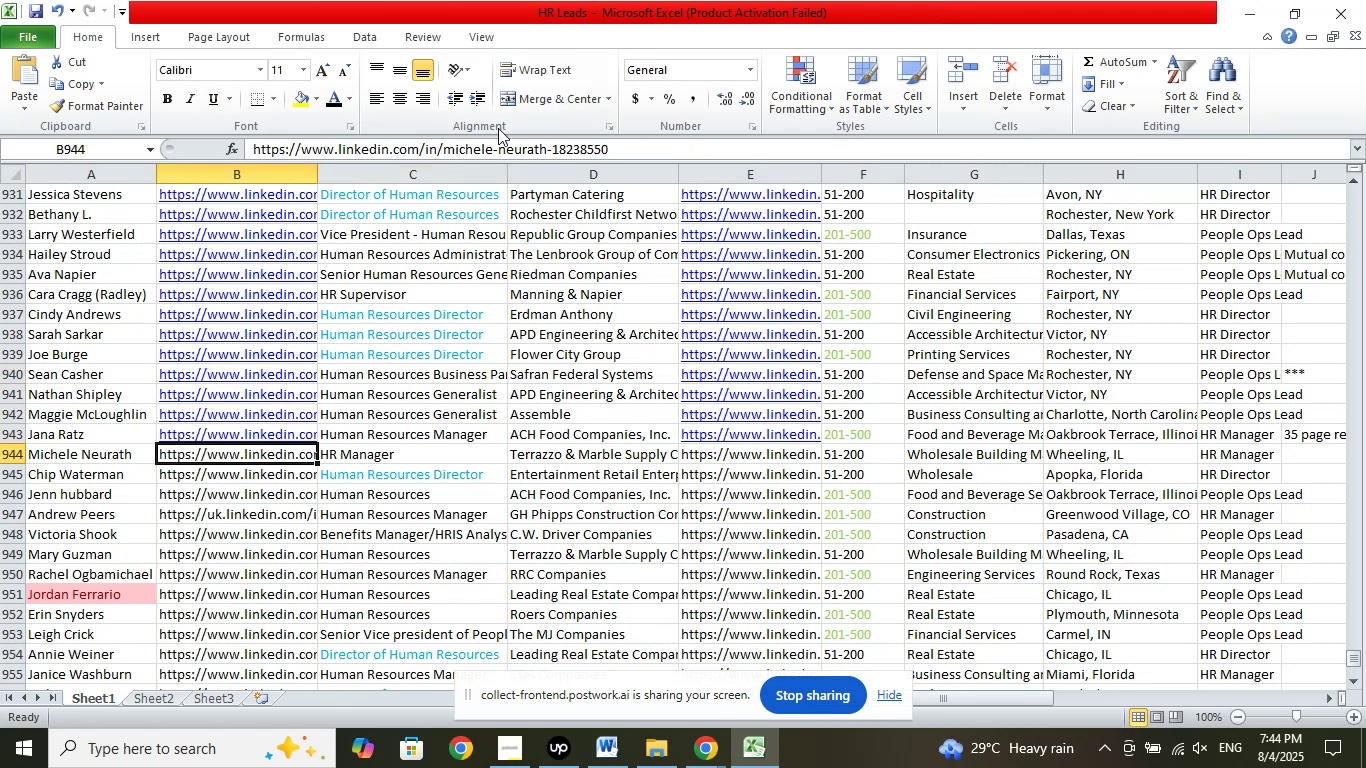 
left_click([632, 143])
 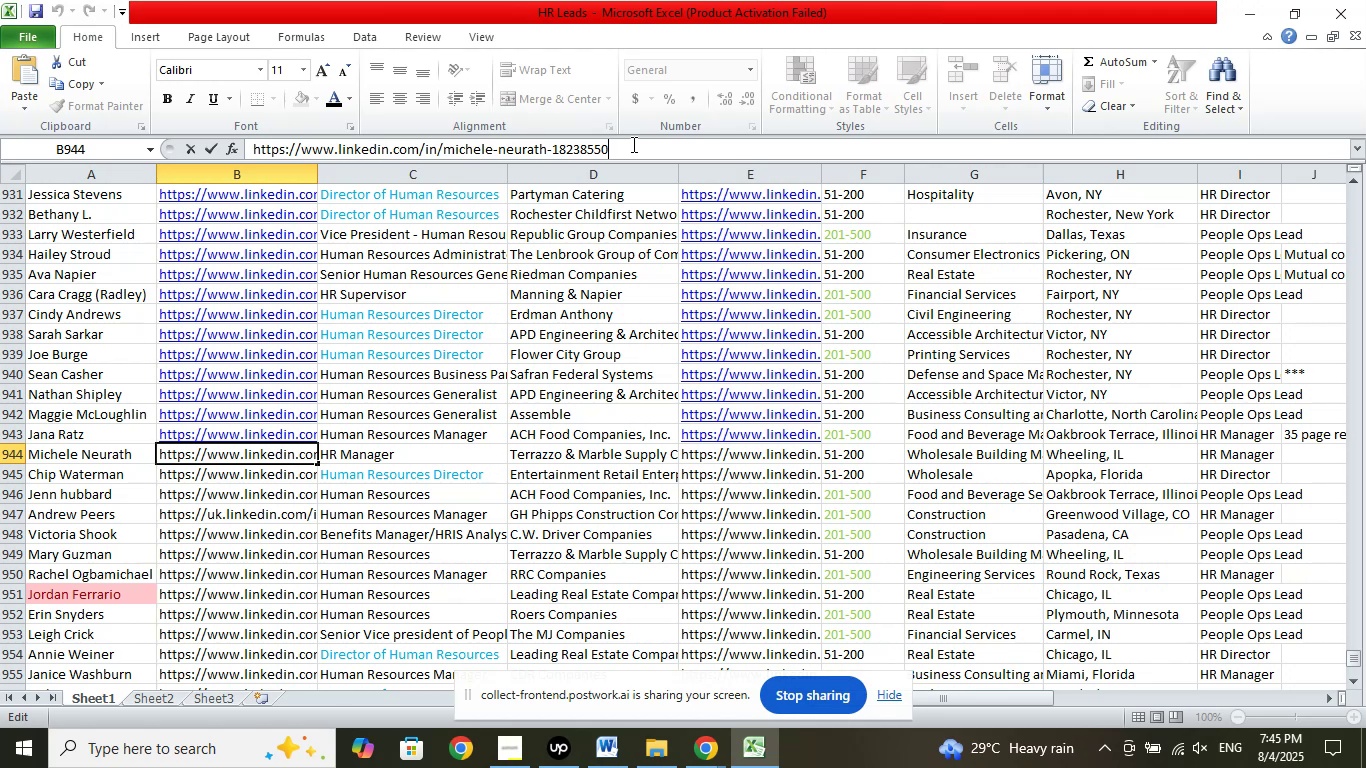 
wait(11.43)
 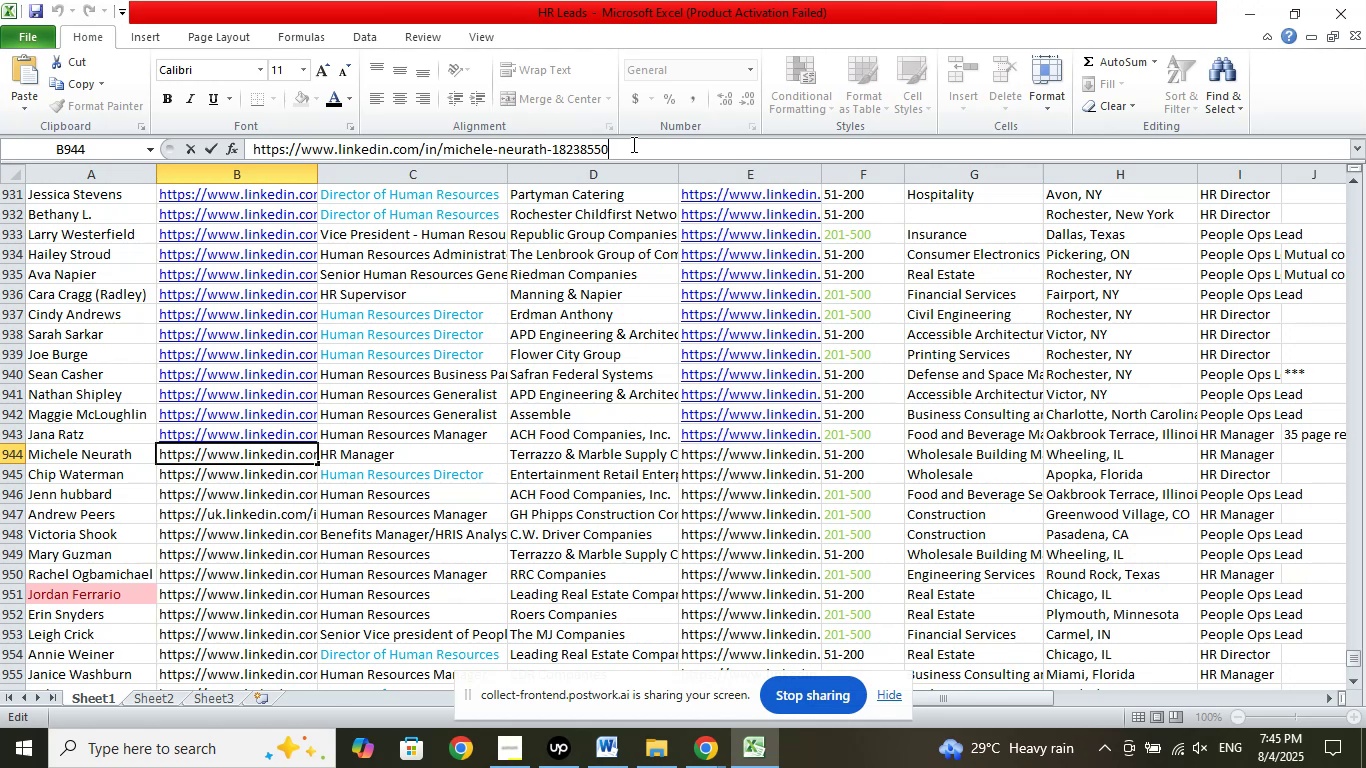 
key(NumpadDivide)
 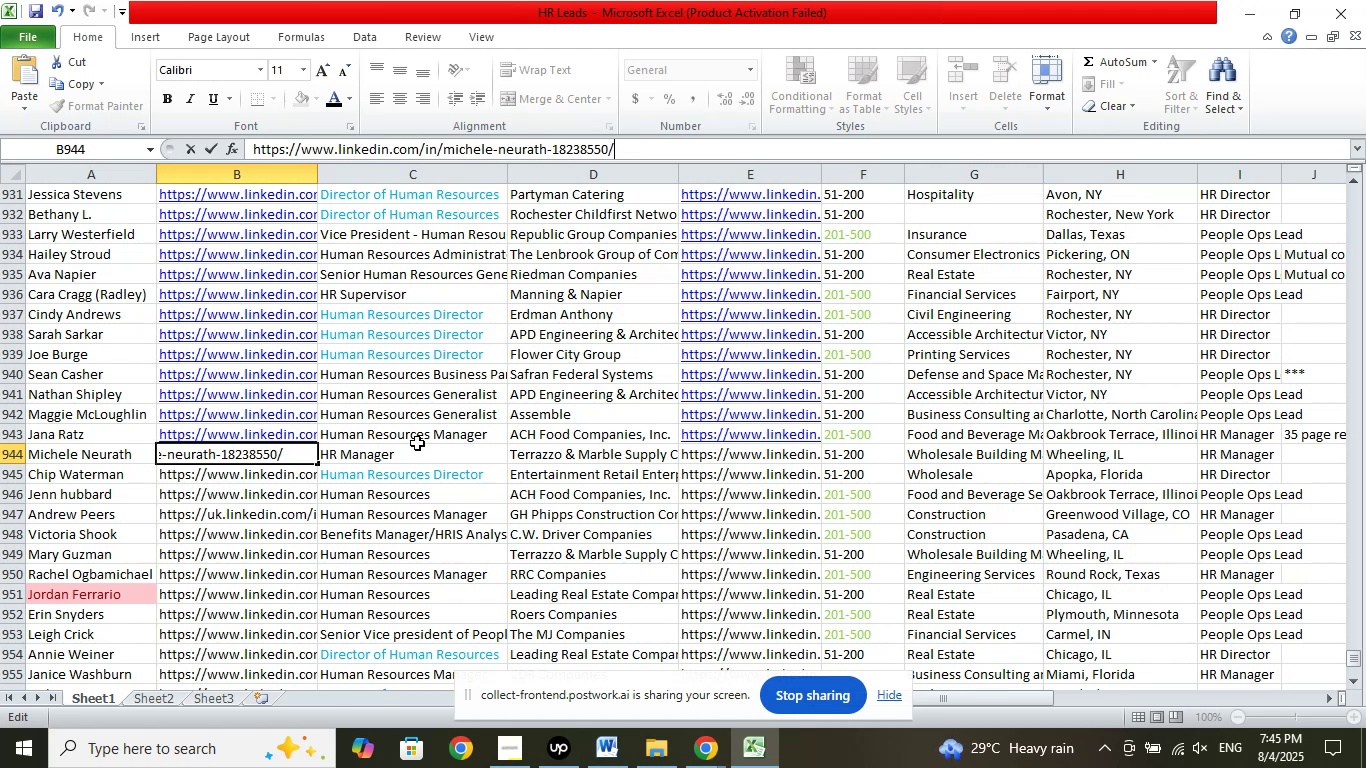 
left_click([416, 444])
 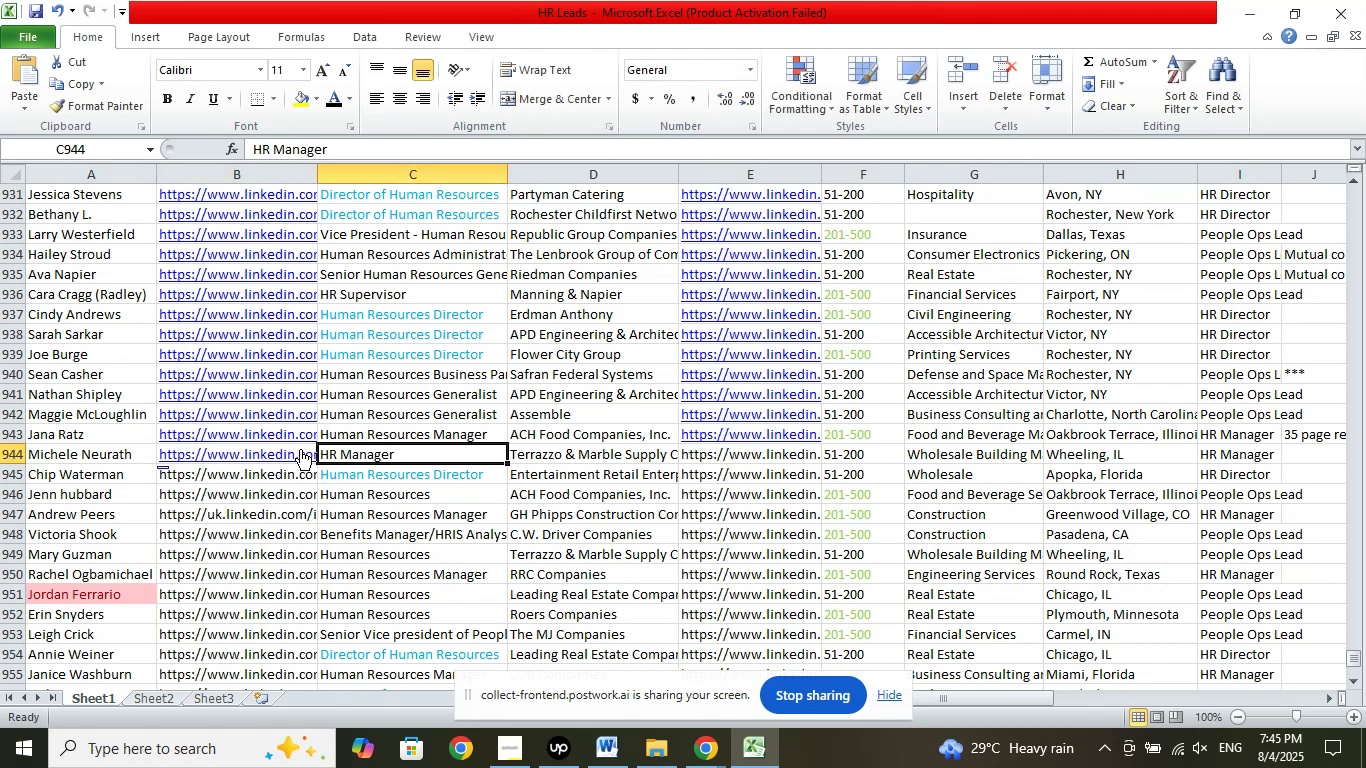 
right_click([300, 449])
 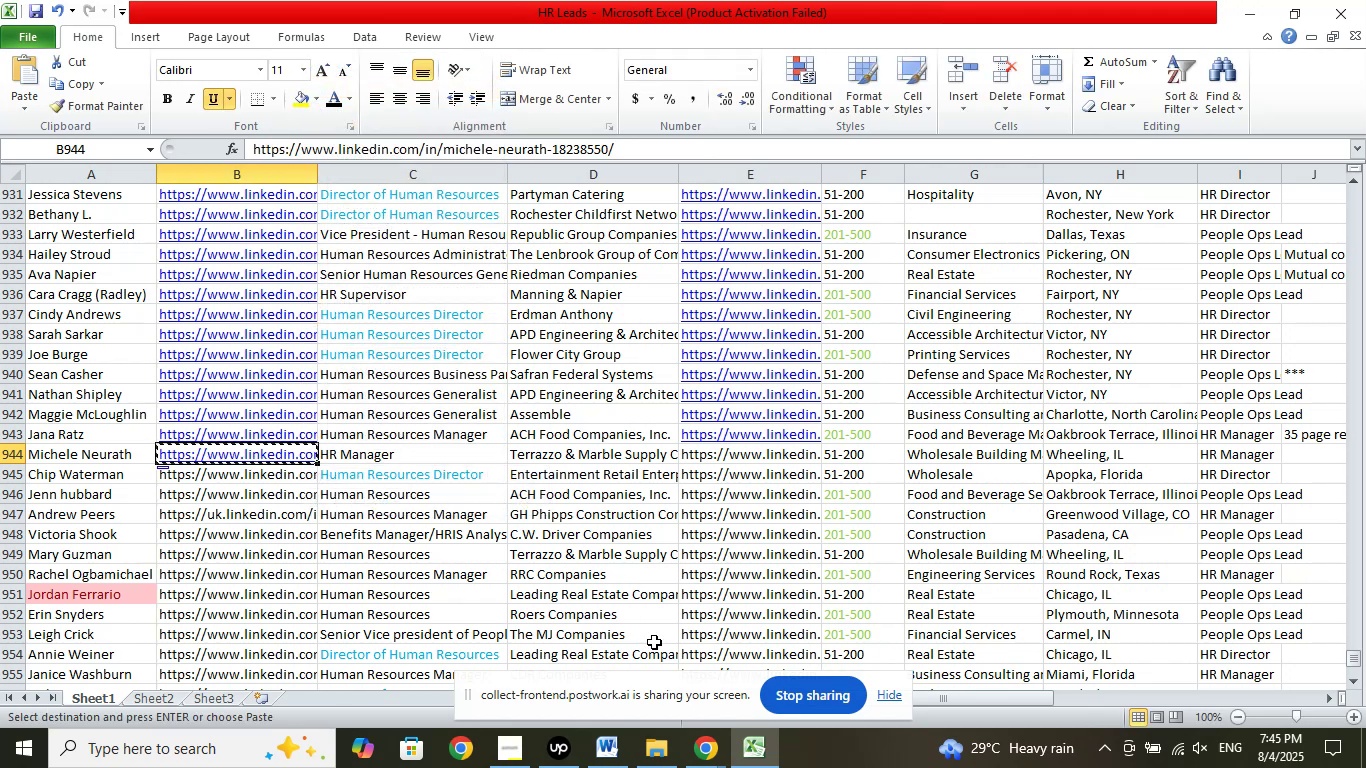 
left_click([708, 748])
 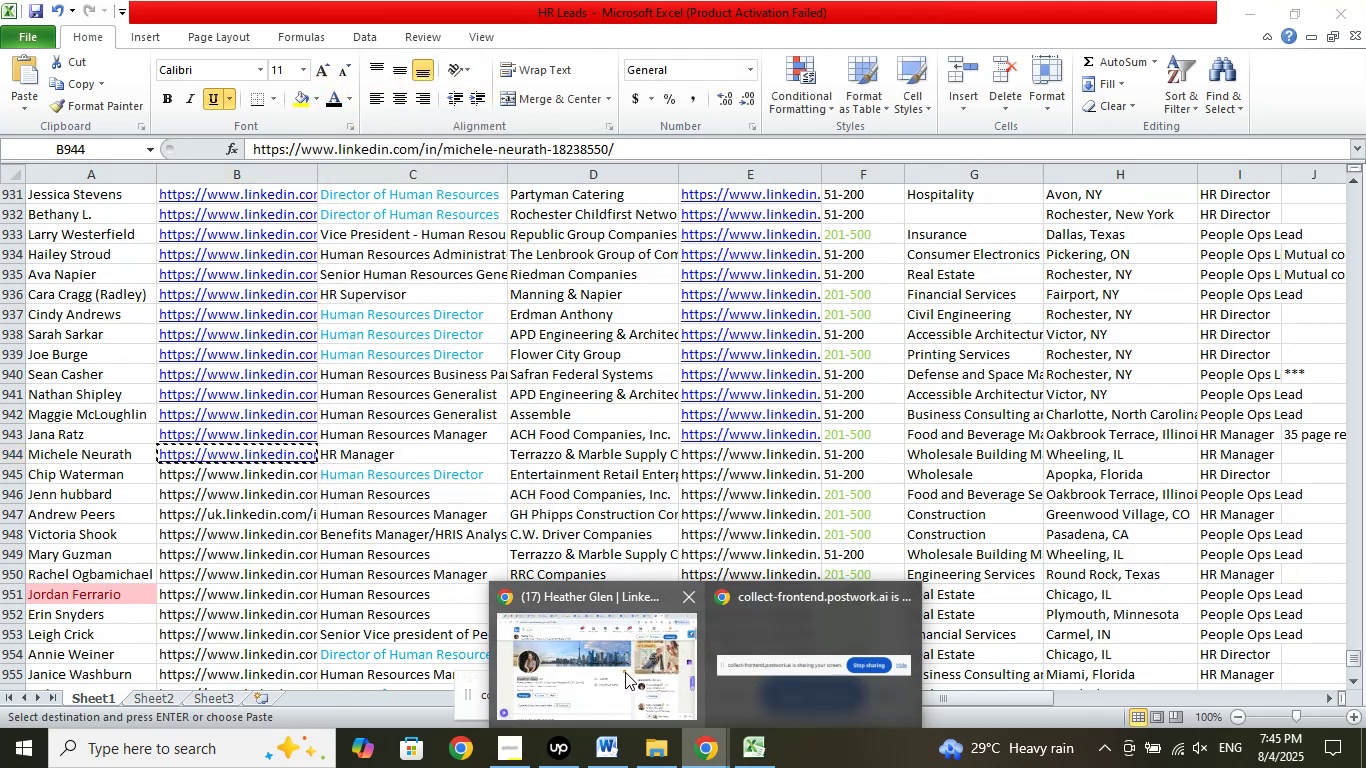 
left_click([609, 663])
 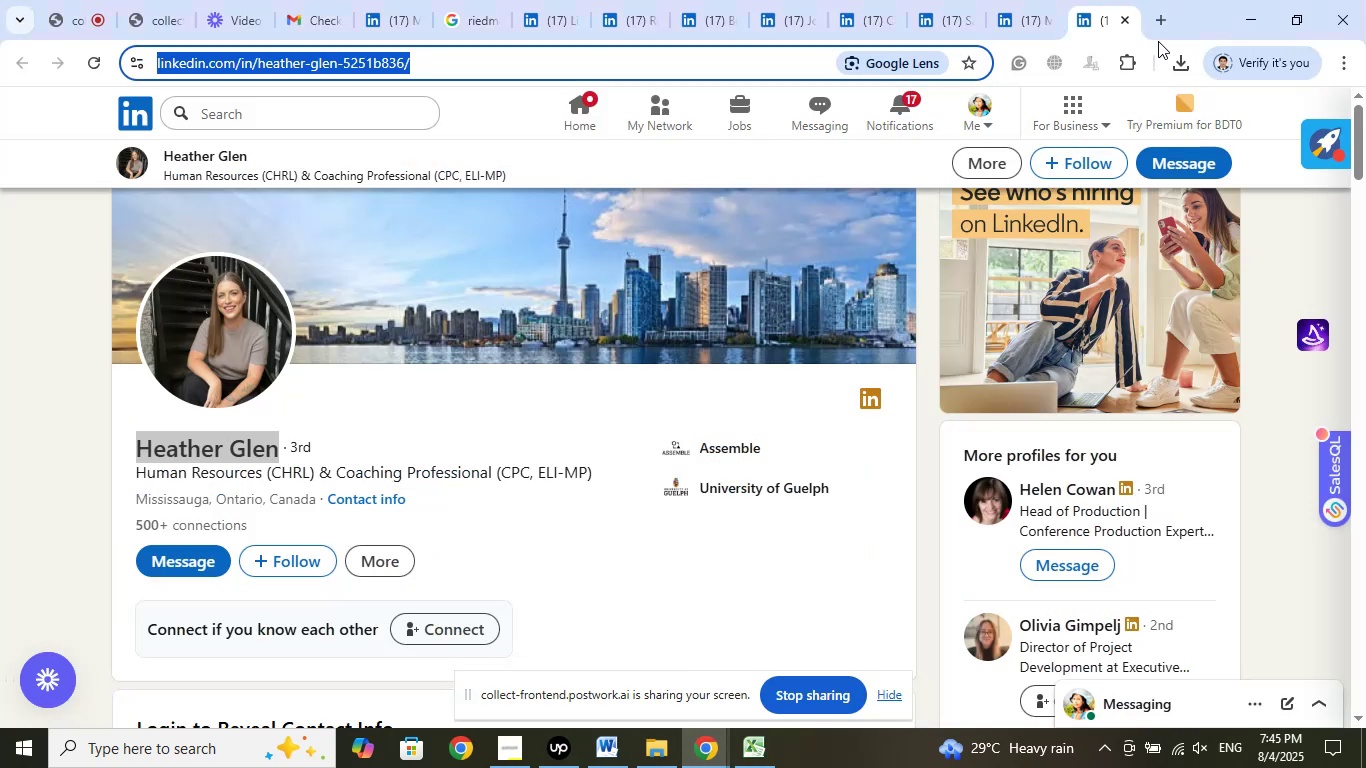 
left_click([1159, 26])
 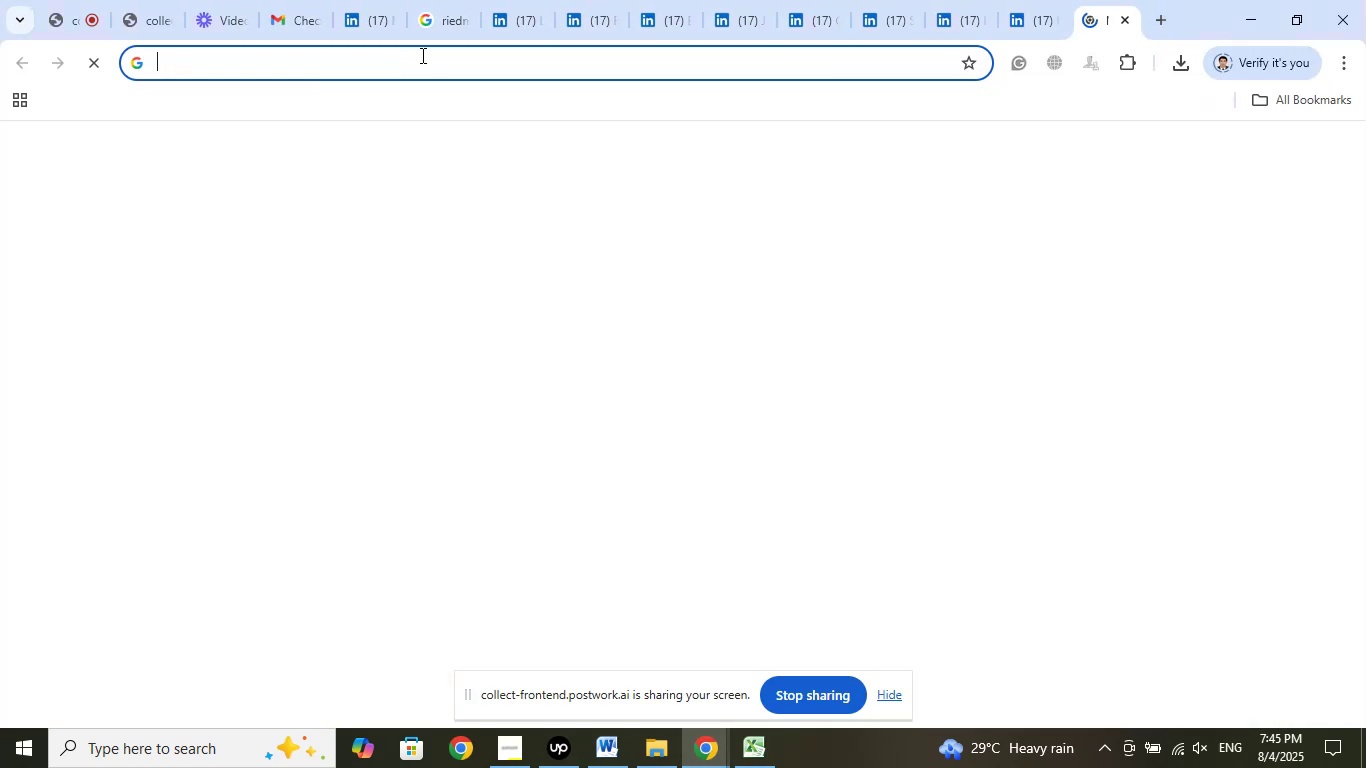 
right_click([420, 59])
 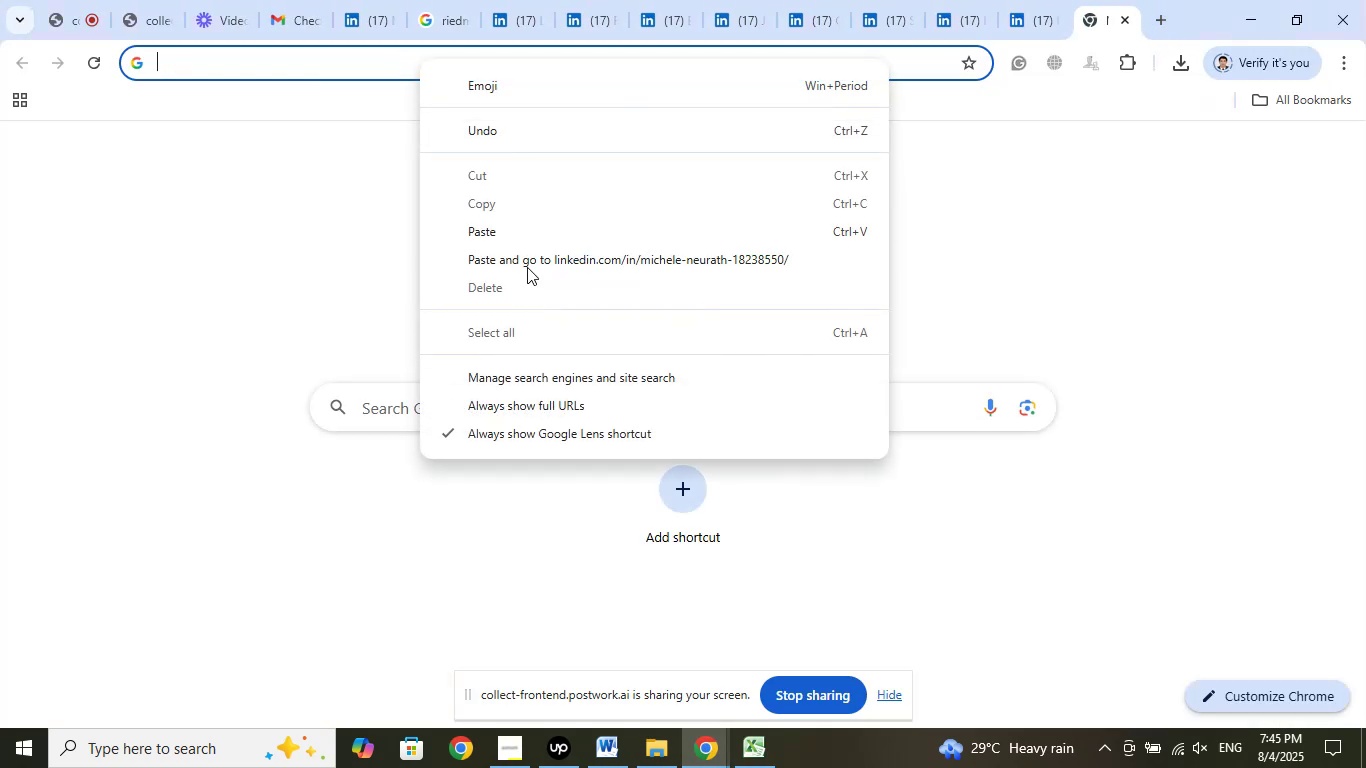 
left_click([528, 257])
 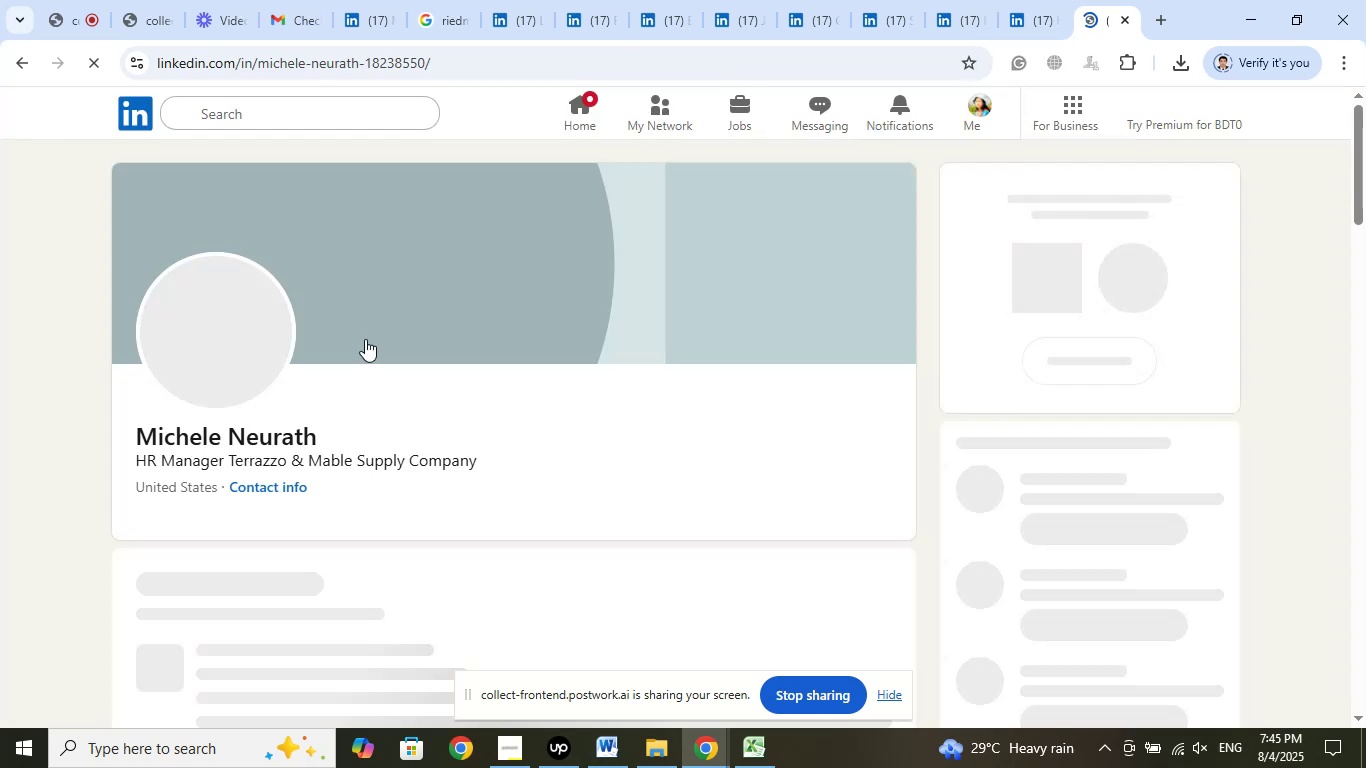 
wait(11.23)
 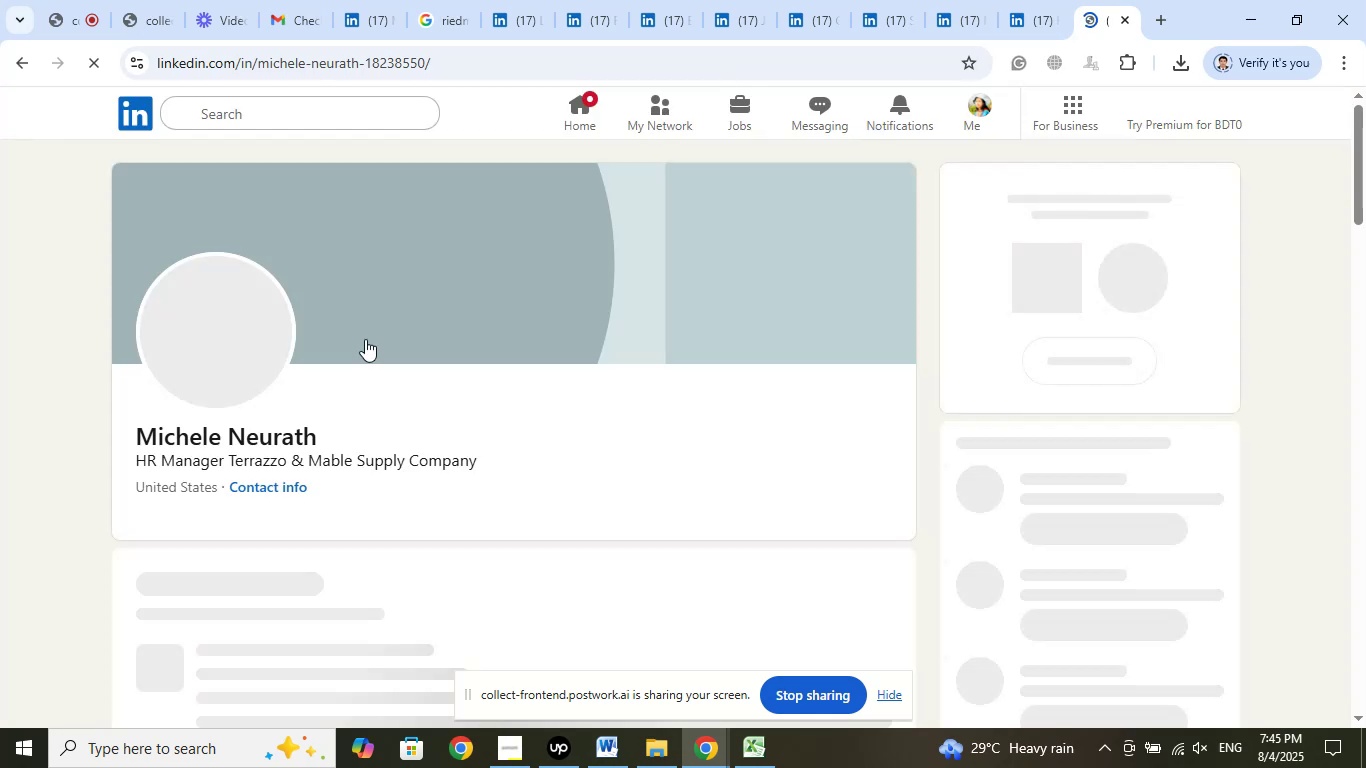 
left_click([1117, 20])
 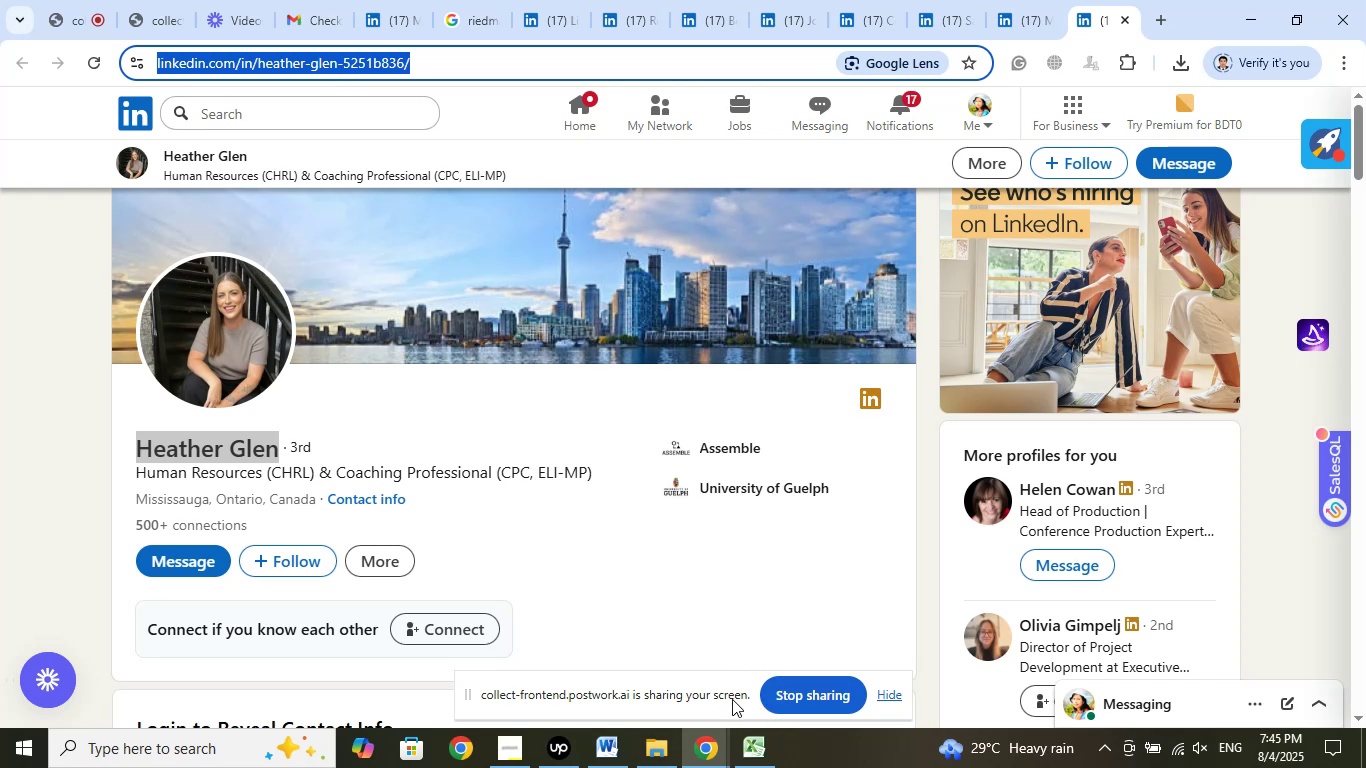 
left_click([753, 753])
 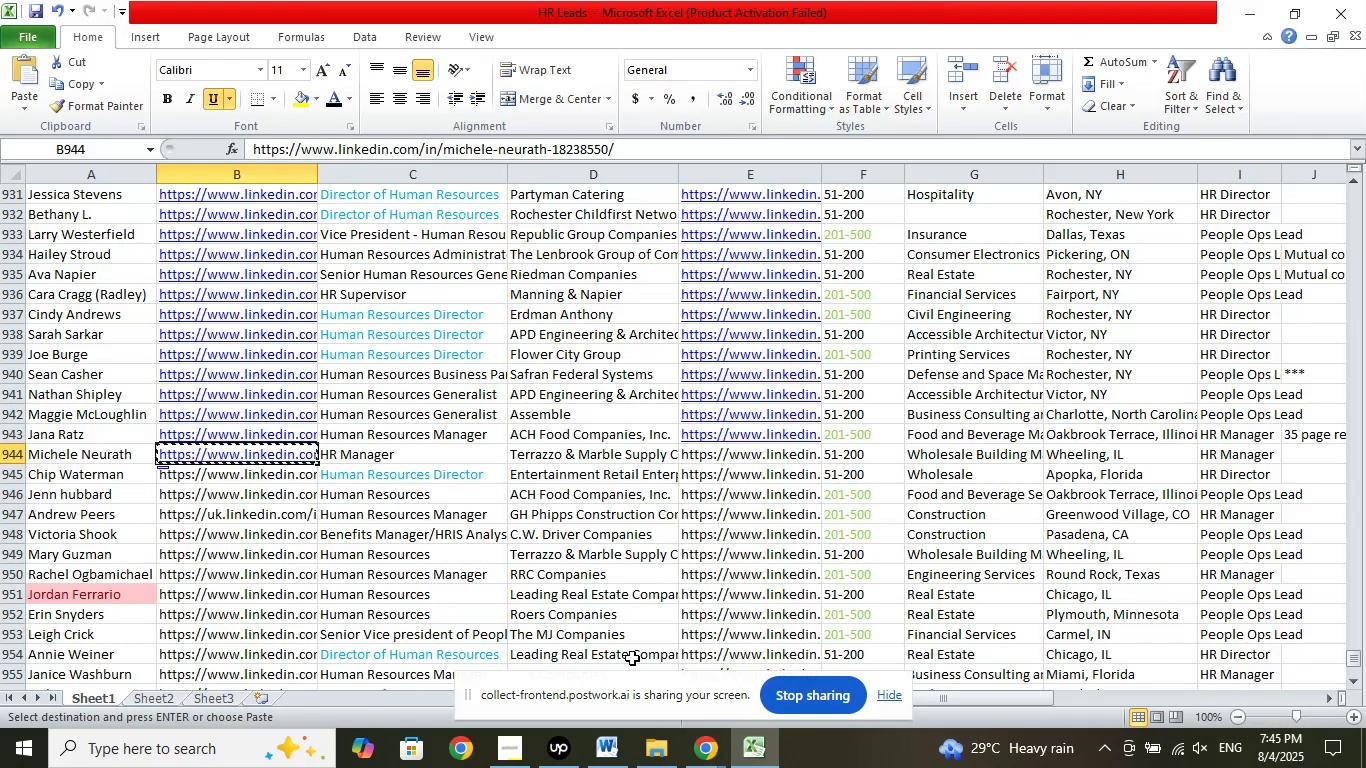 
scroll: coordinate [378, 550], scroll_direction: down, amount: 6.0
 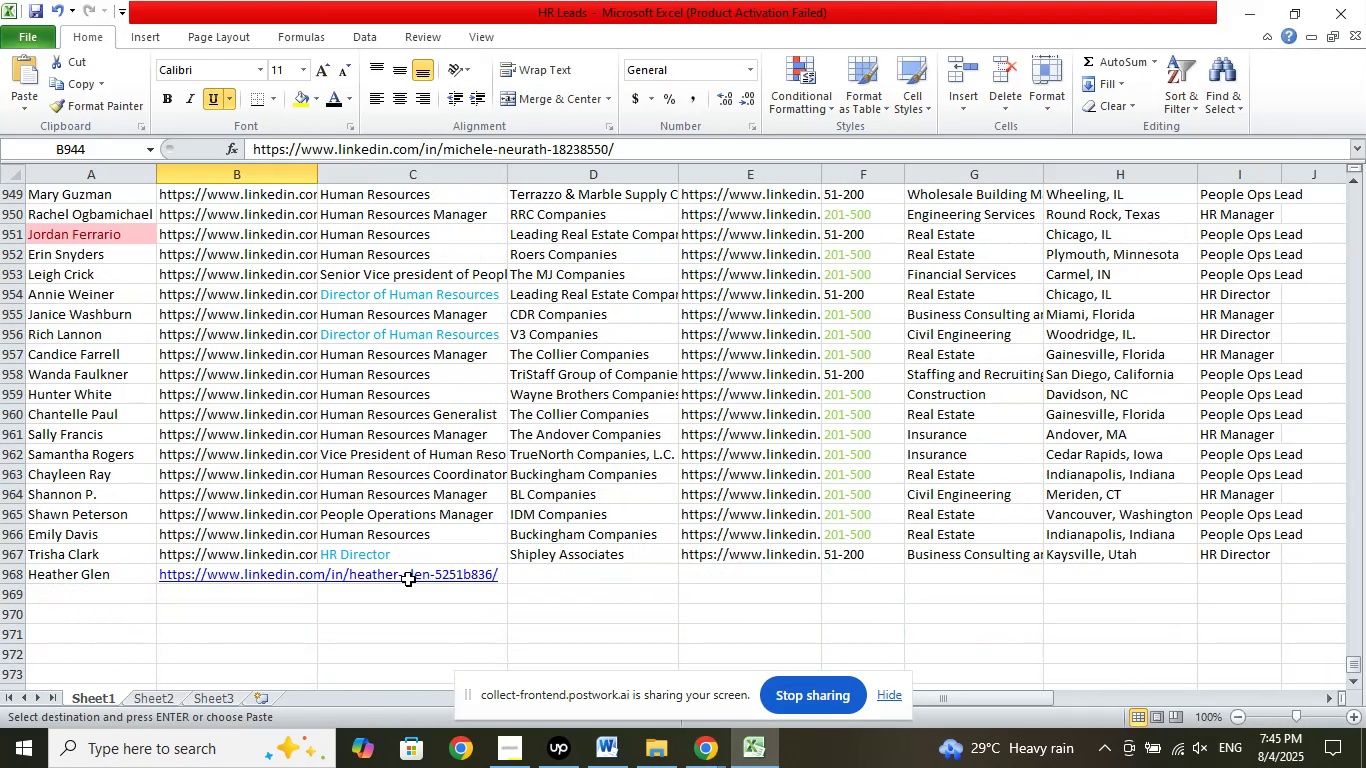 
left_click([409, 578])
 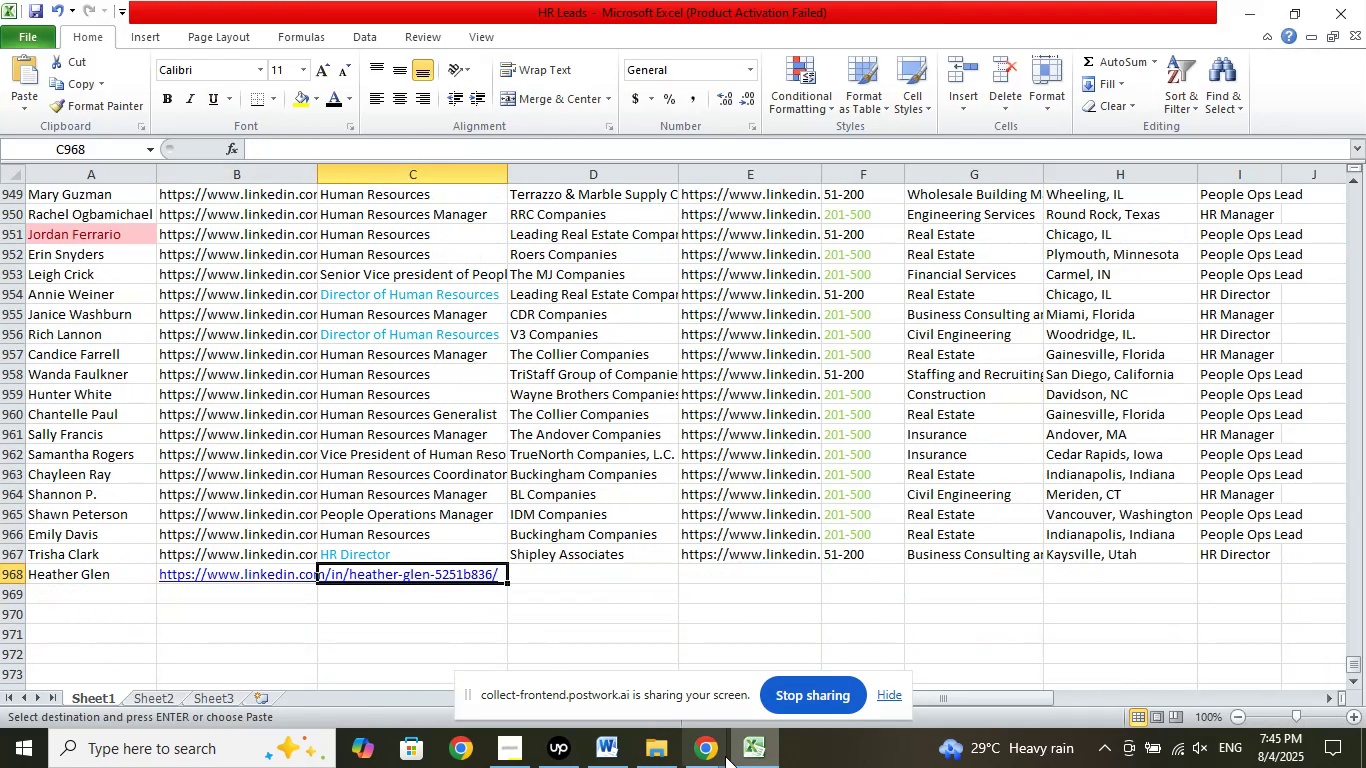 
left_click([707, 749])
 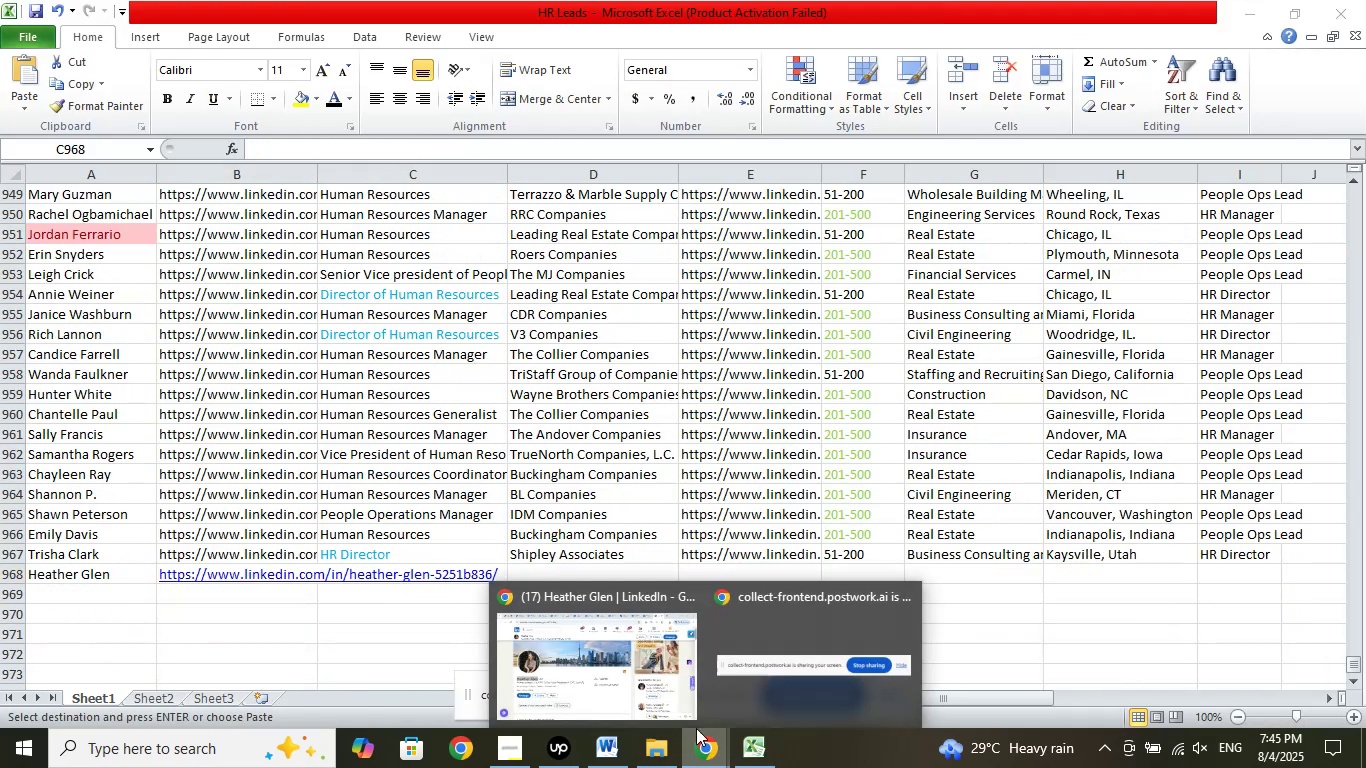 
mouse_move([626, 653])
 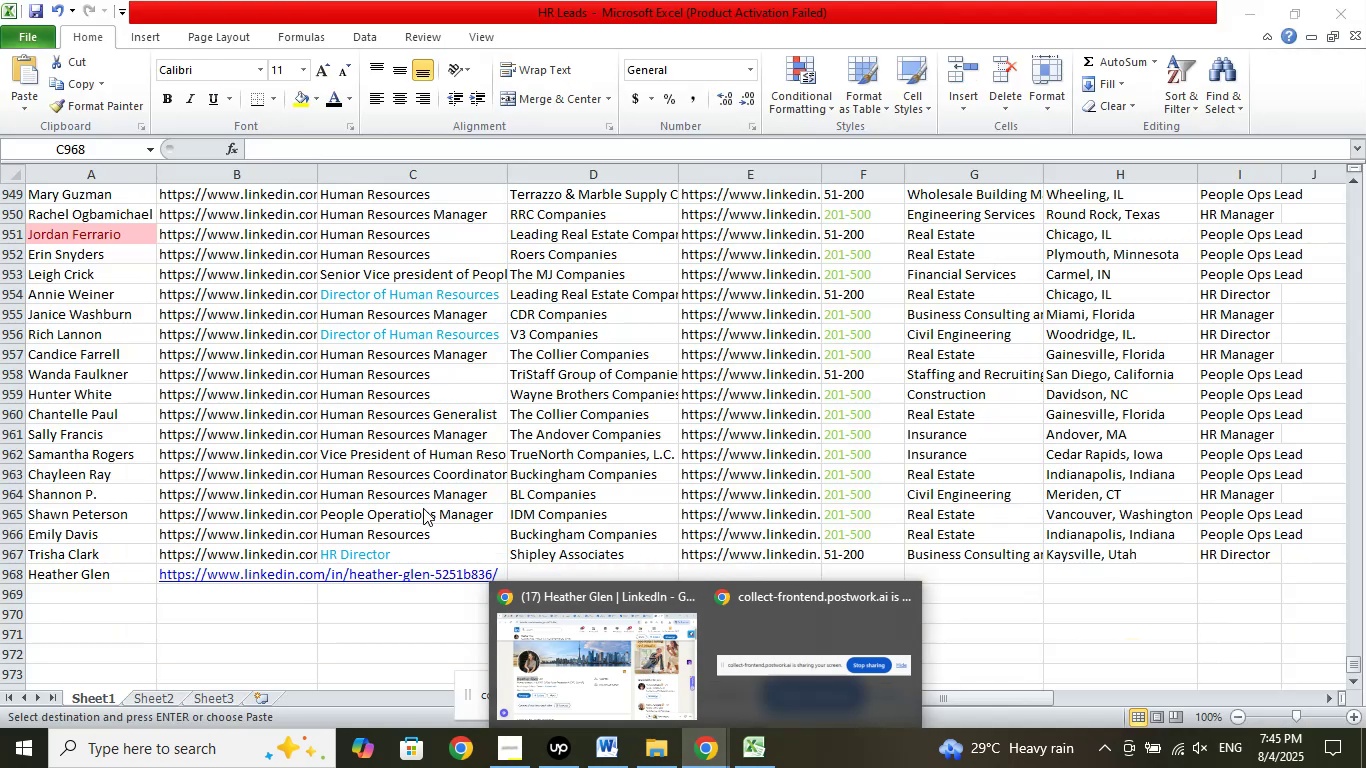 
left_click([560, 673])
 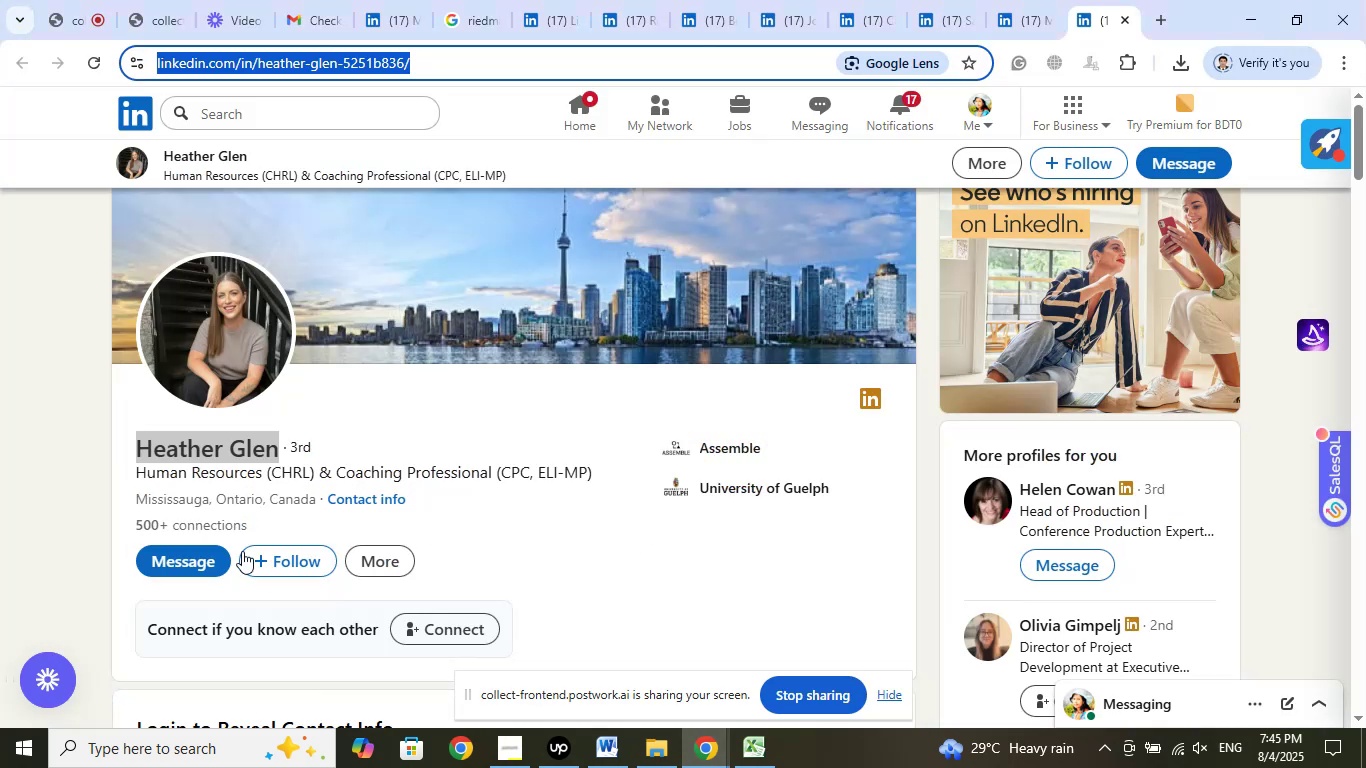 
scroll: coordinate [153, 503], scroll_direction: down, amount: 15.0
 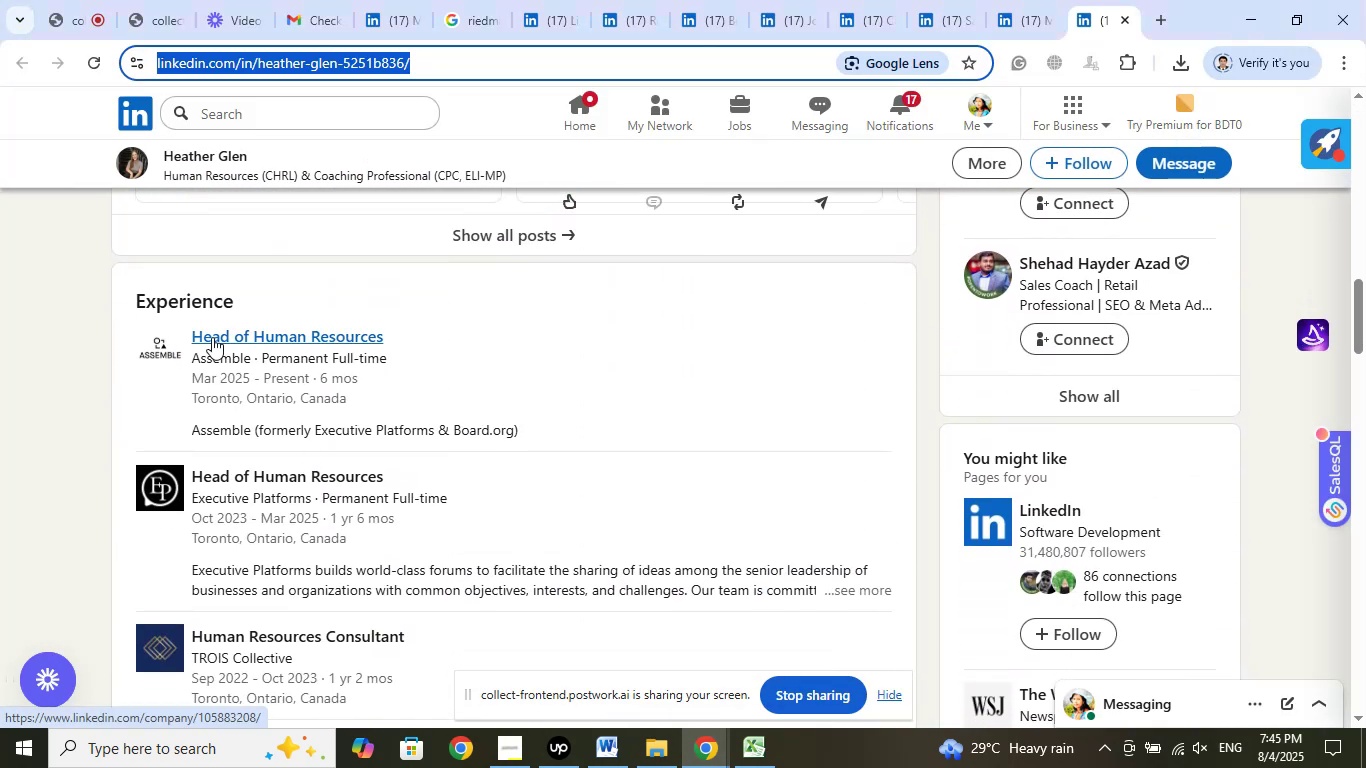 
left_click_drag(start_coordinate=[186, 337], to_coordinate=[394, 335])
 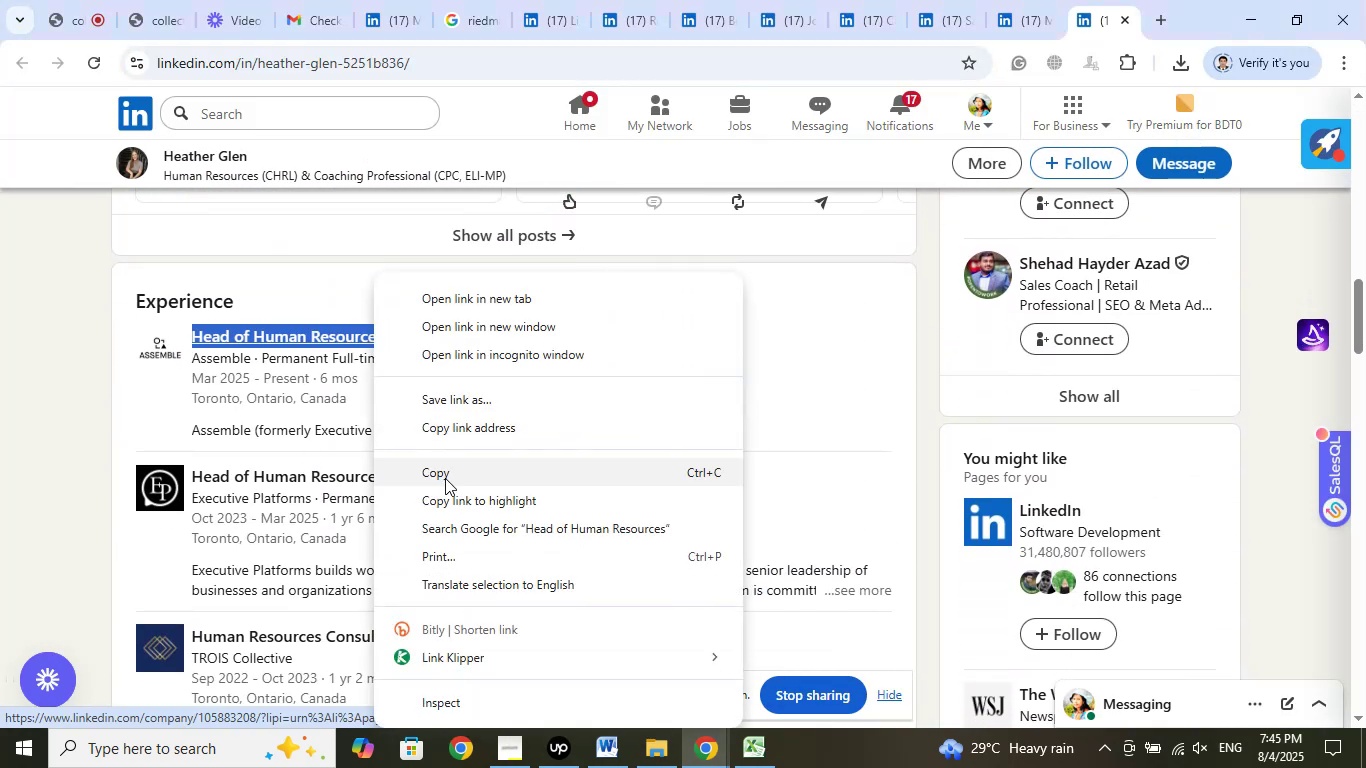 
left_click([445, 478])
 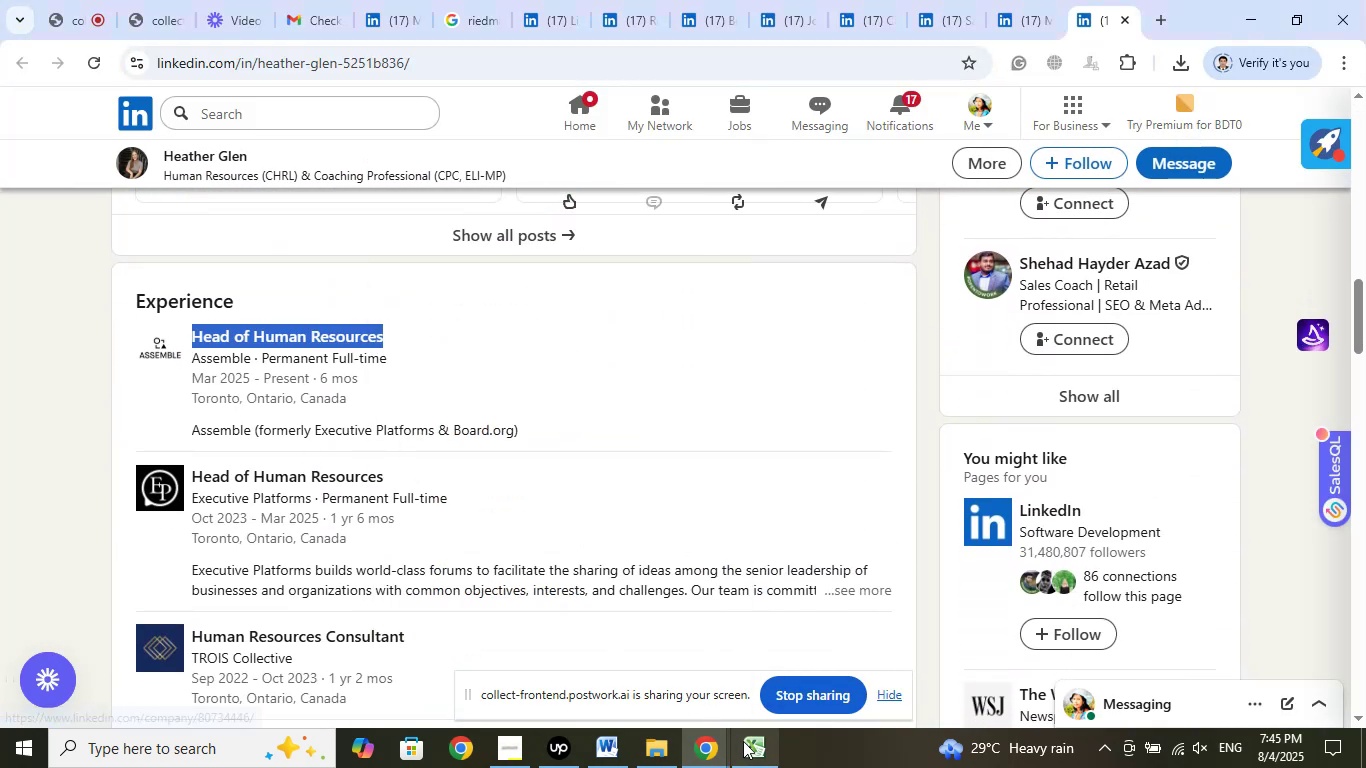 
left_click([752, 749])
 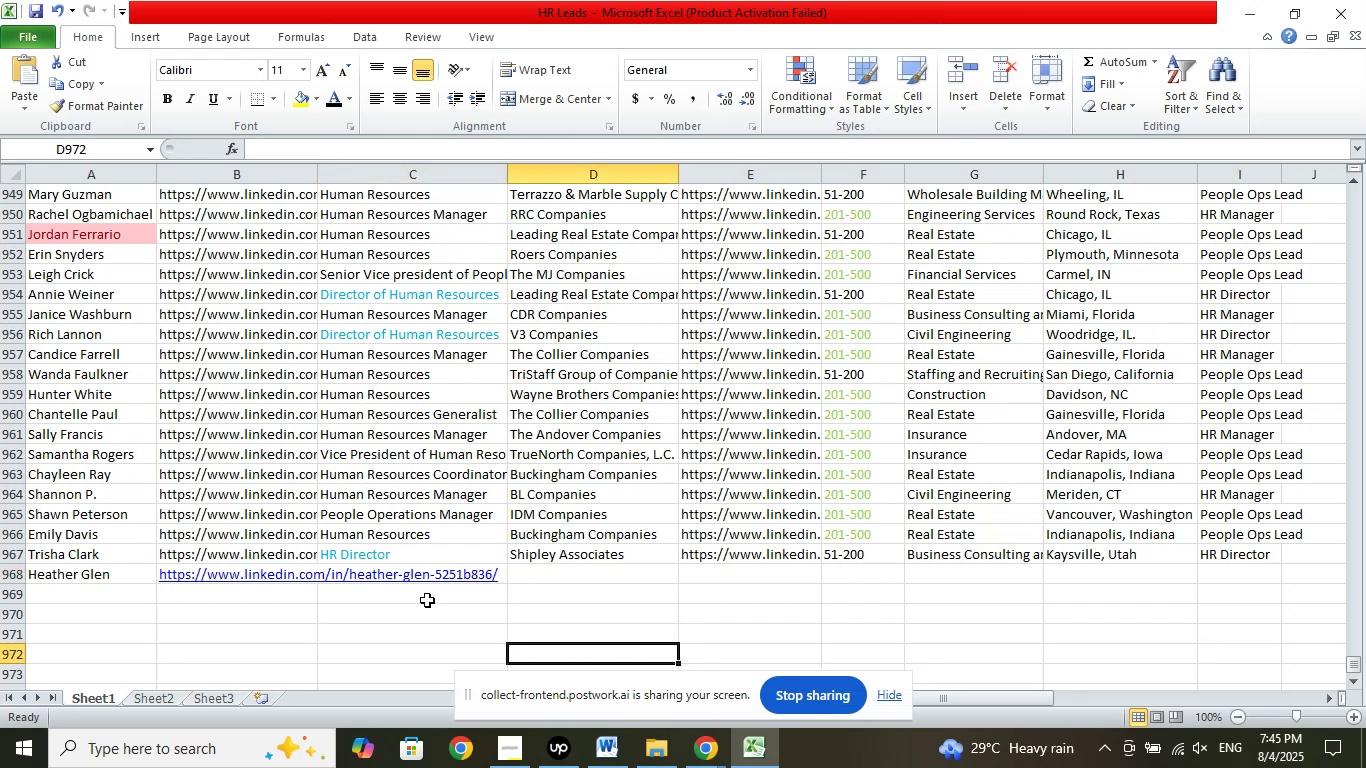 
left_click([393, 572])
 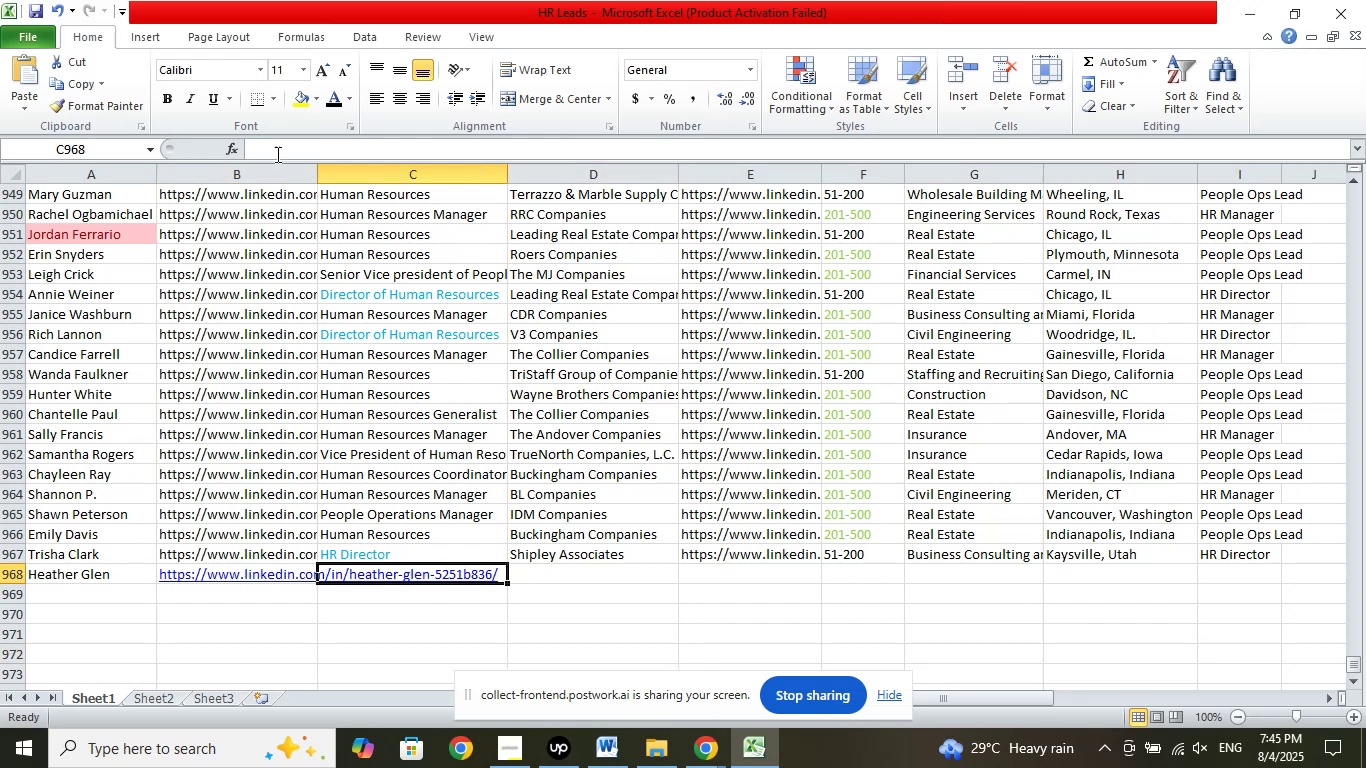 
left_click([271, 148])
 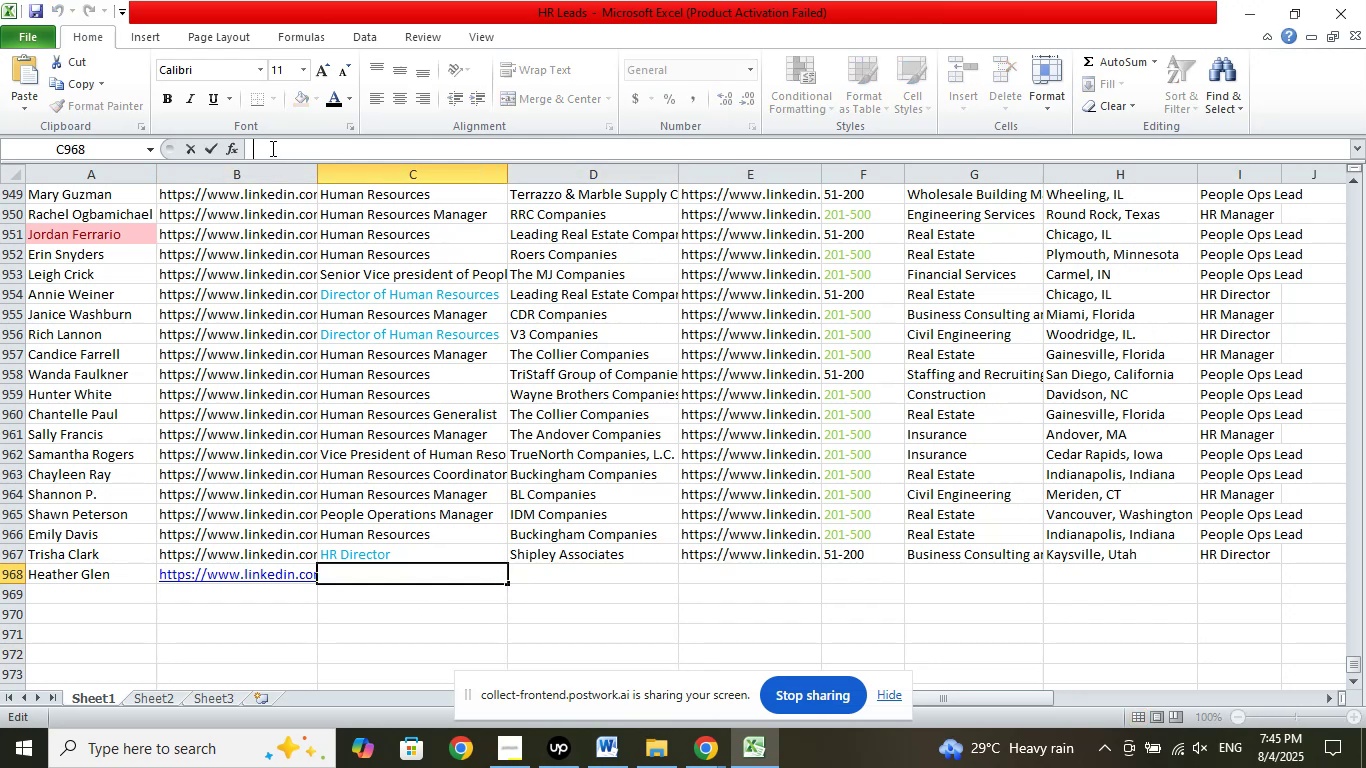 
right_click([271, 148])
 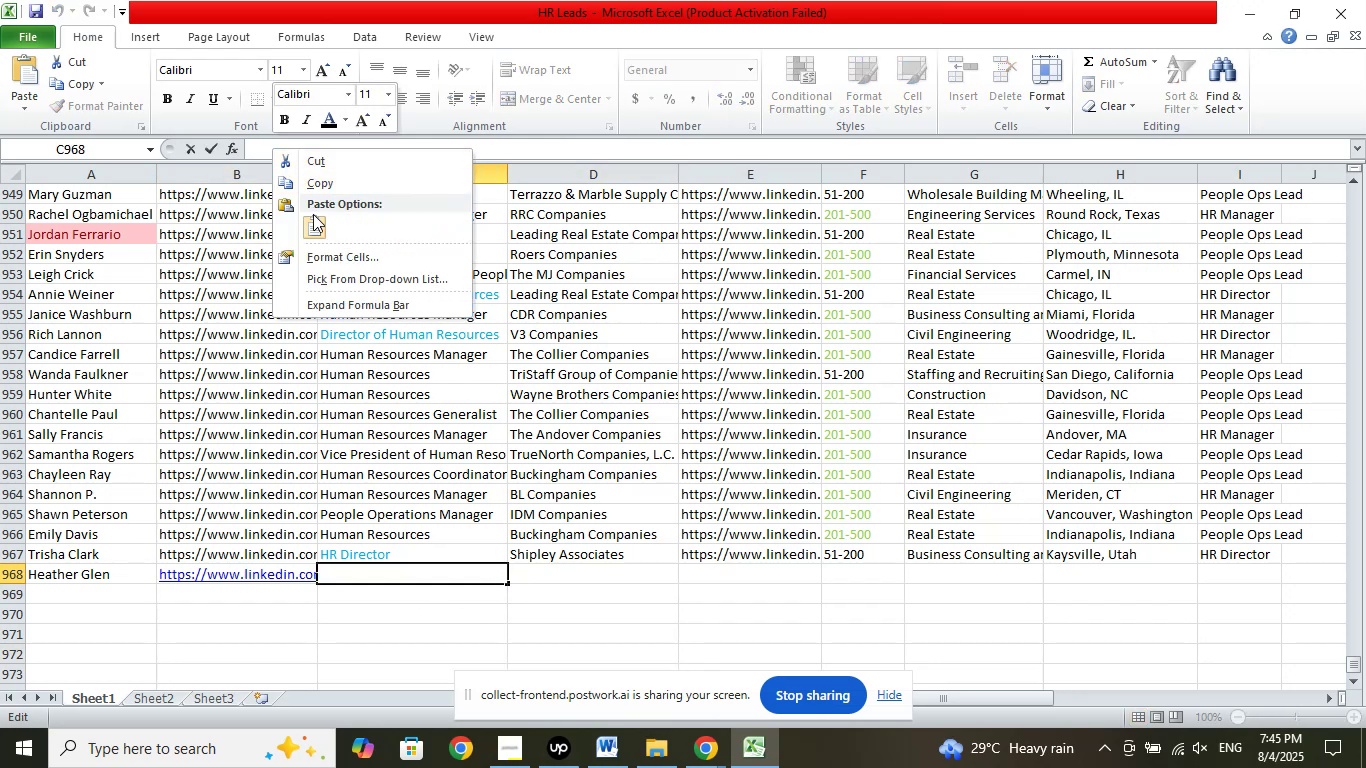 
left_click([314, 218])
 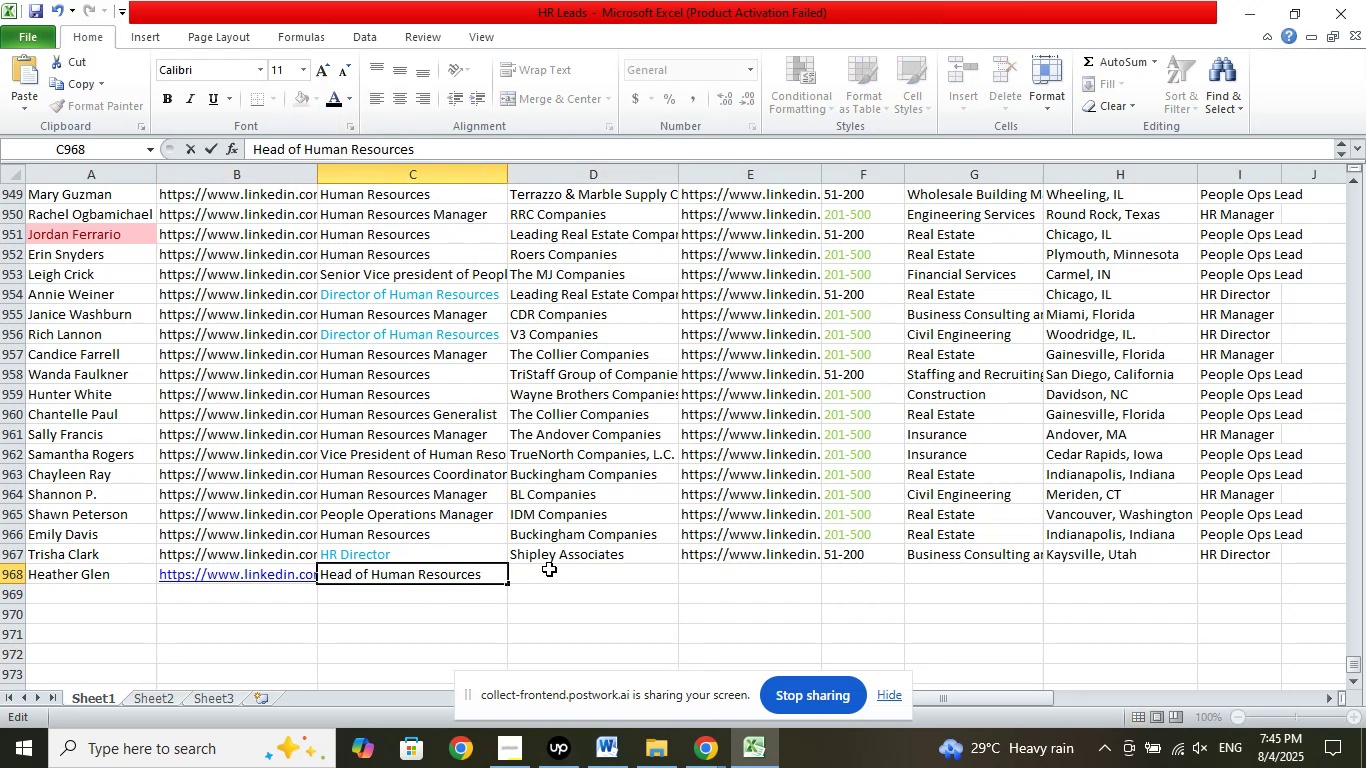 
left_click([549, 575])
 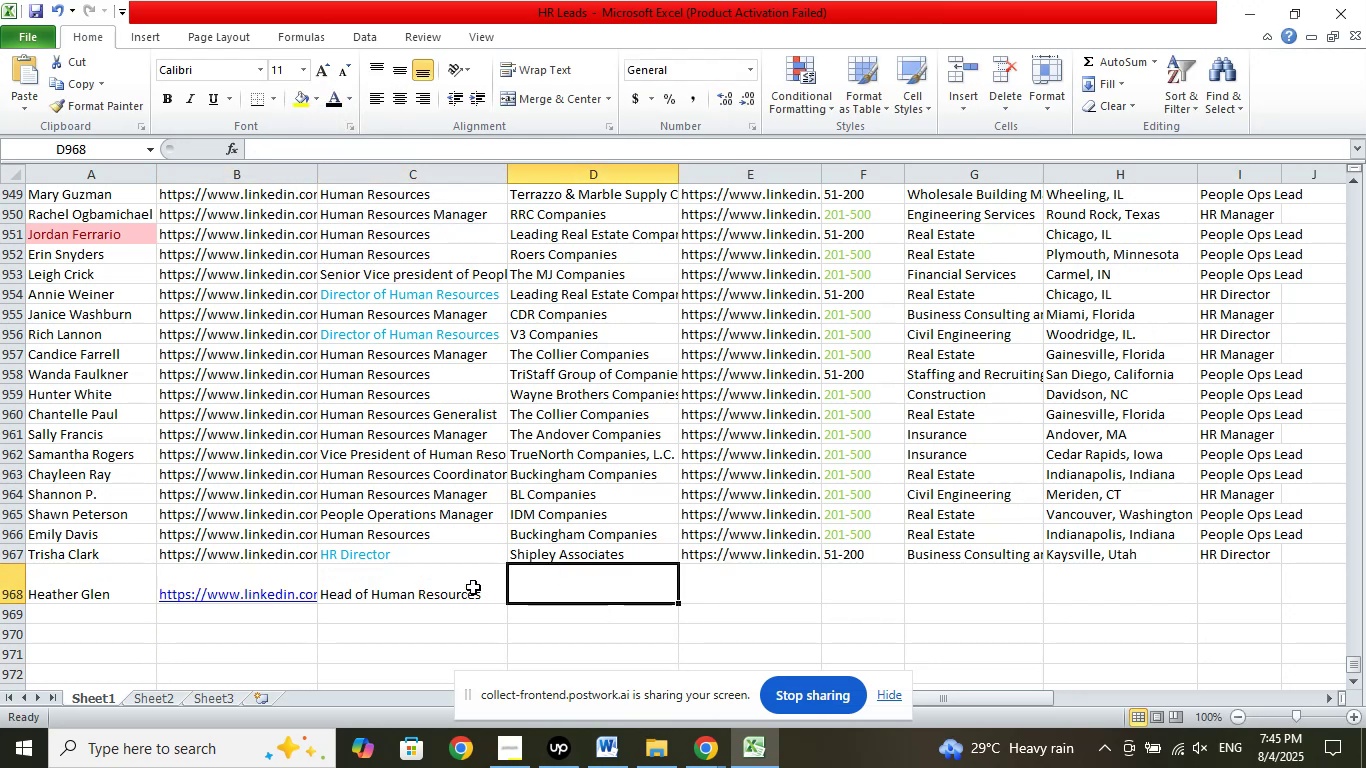 
left_click([421, 586])
 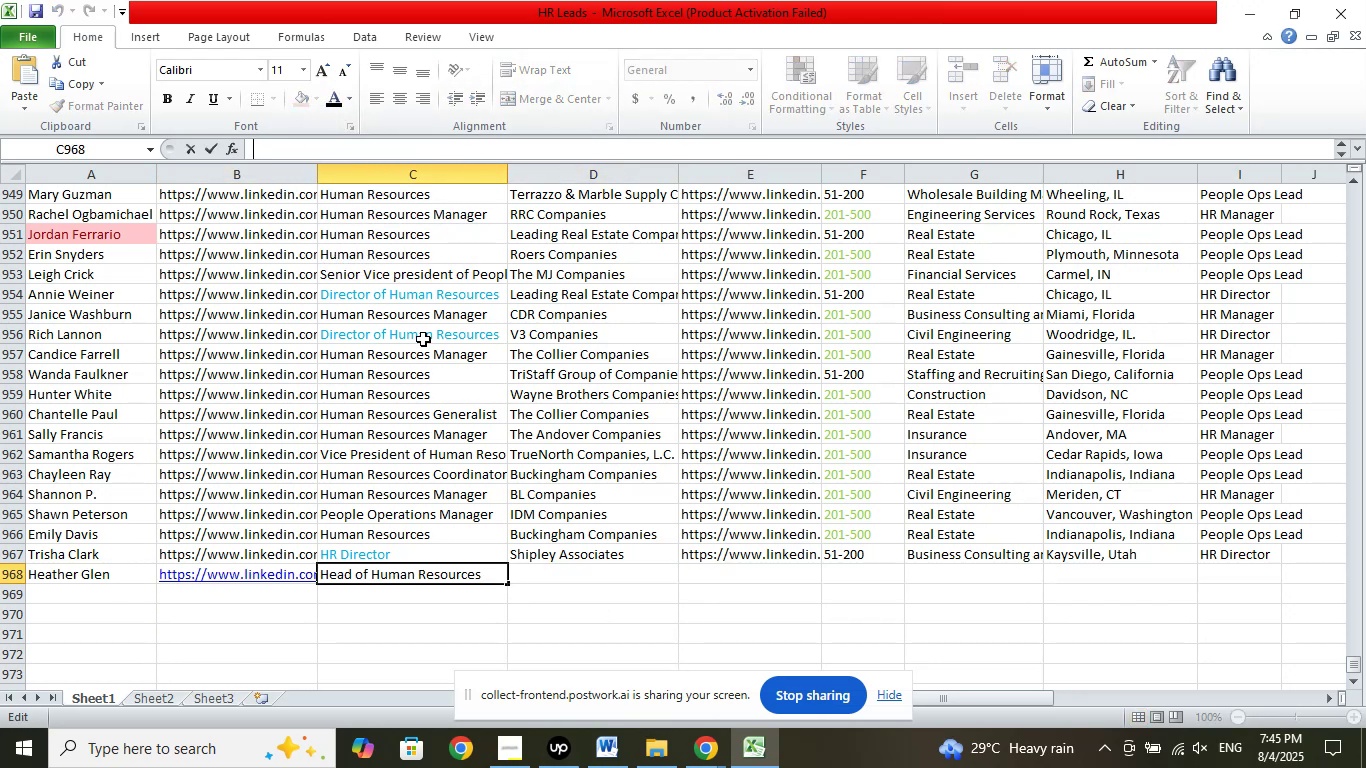 
key(Delete)
 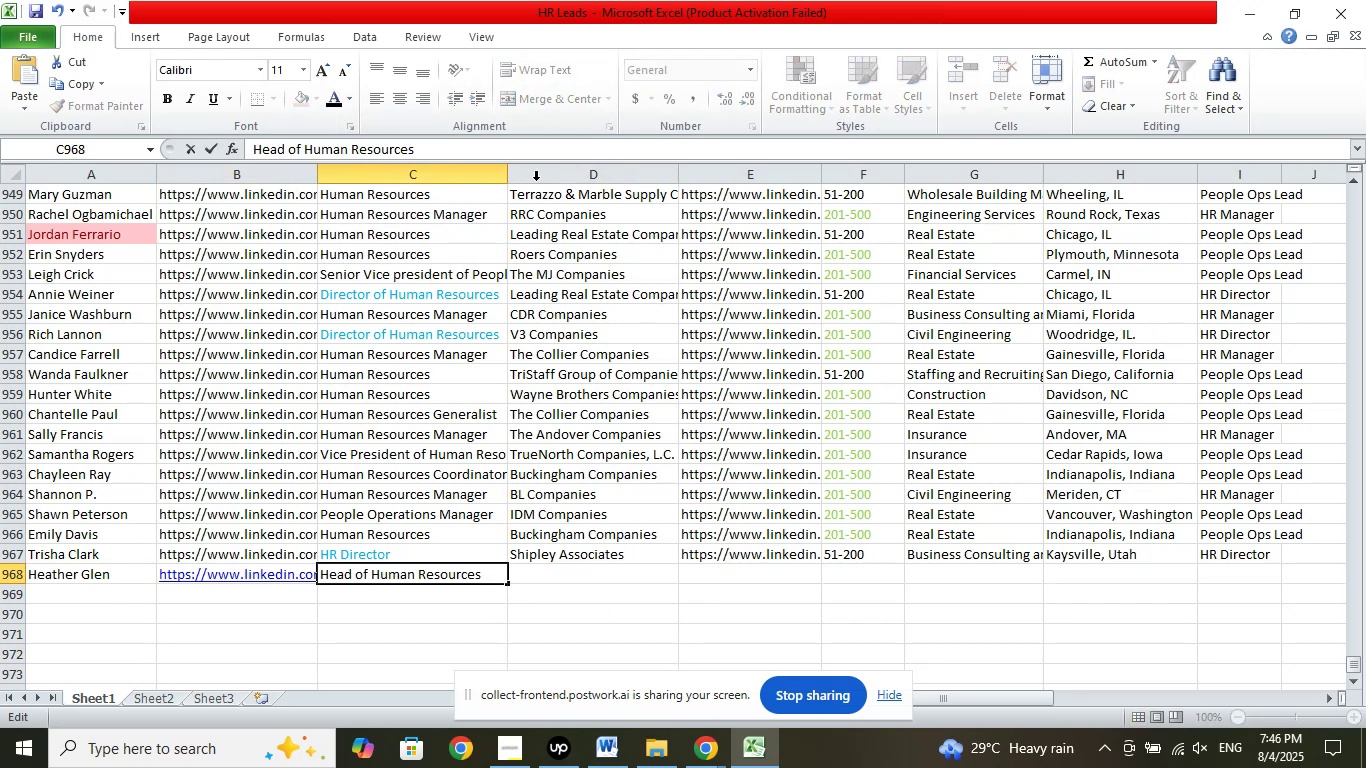 
left_click([512, 153])
 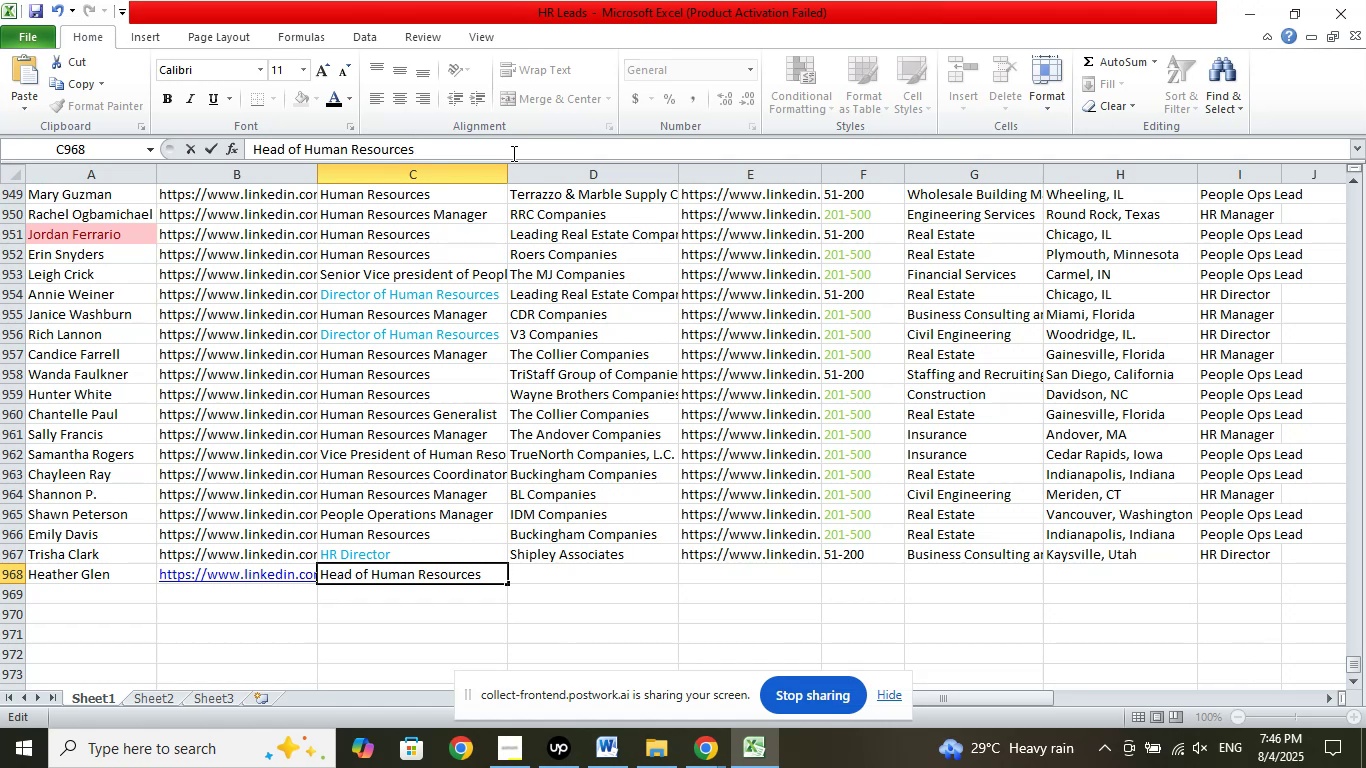 
key(Delete)
 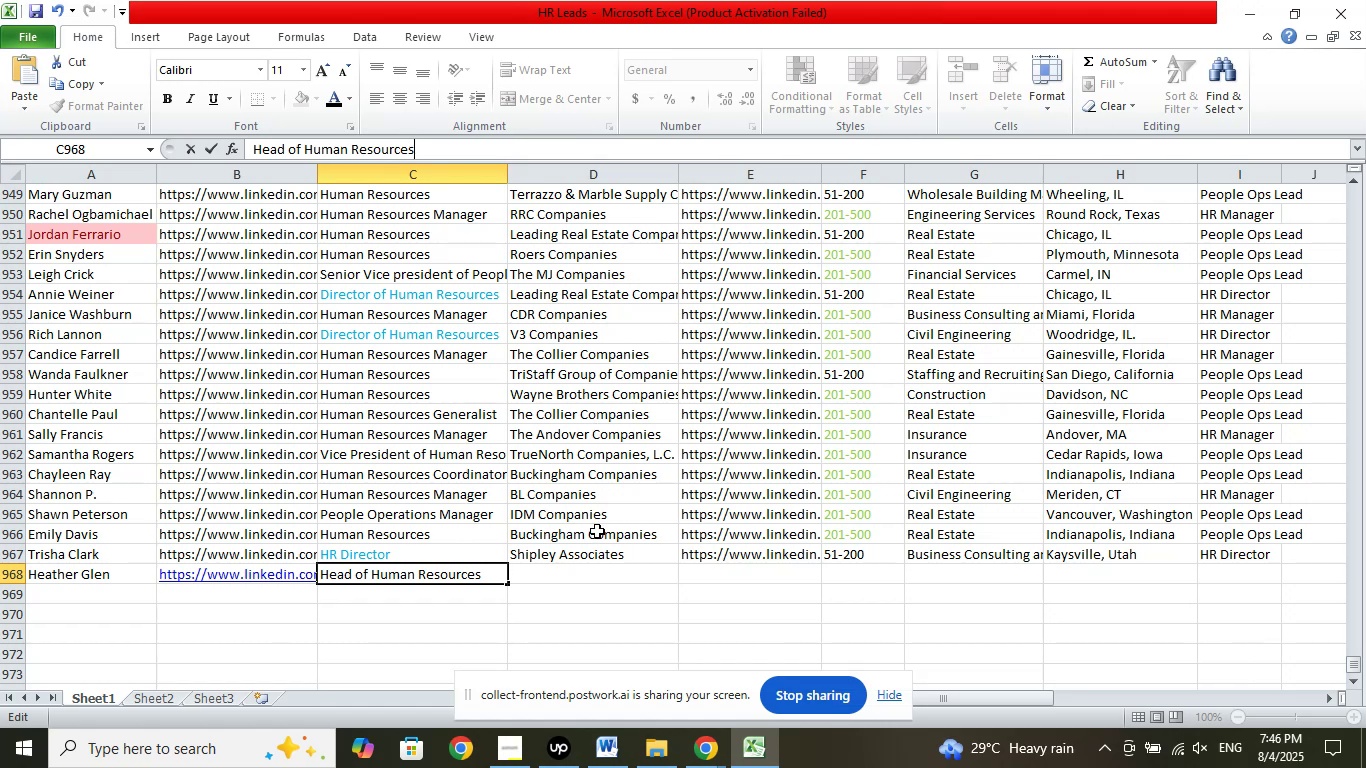 
left_click([590, 579])
 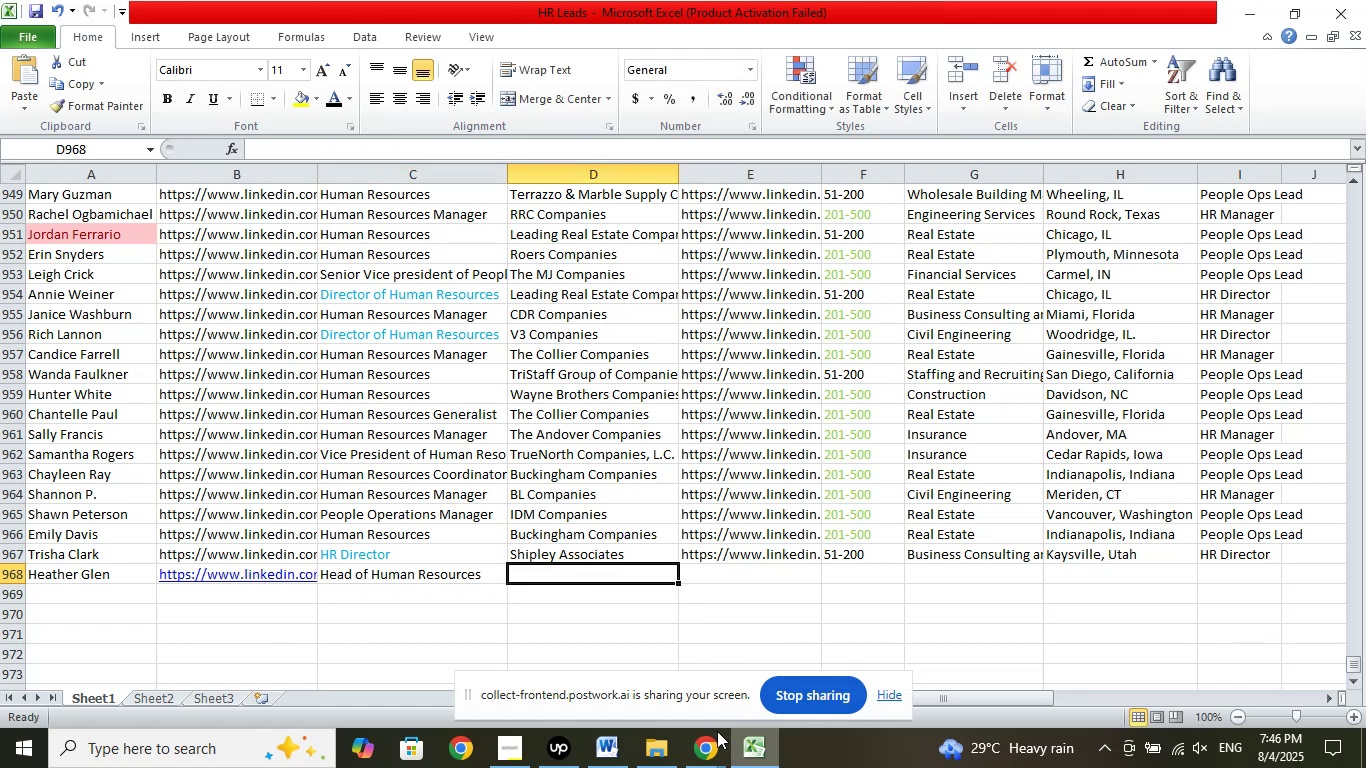 
left_click([703, 754])
 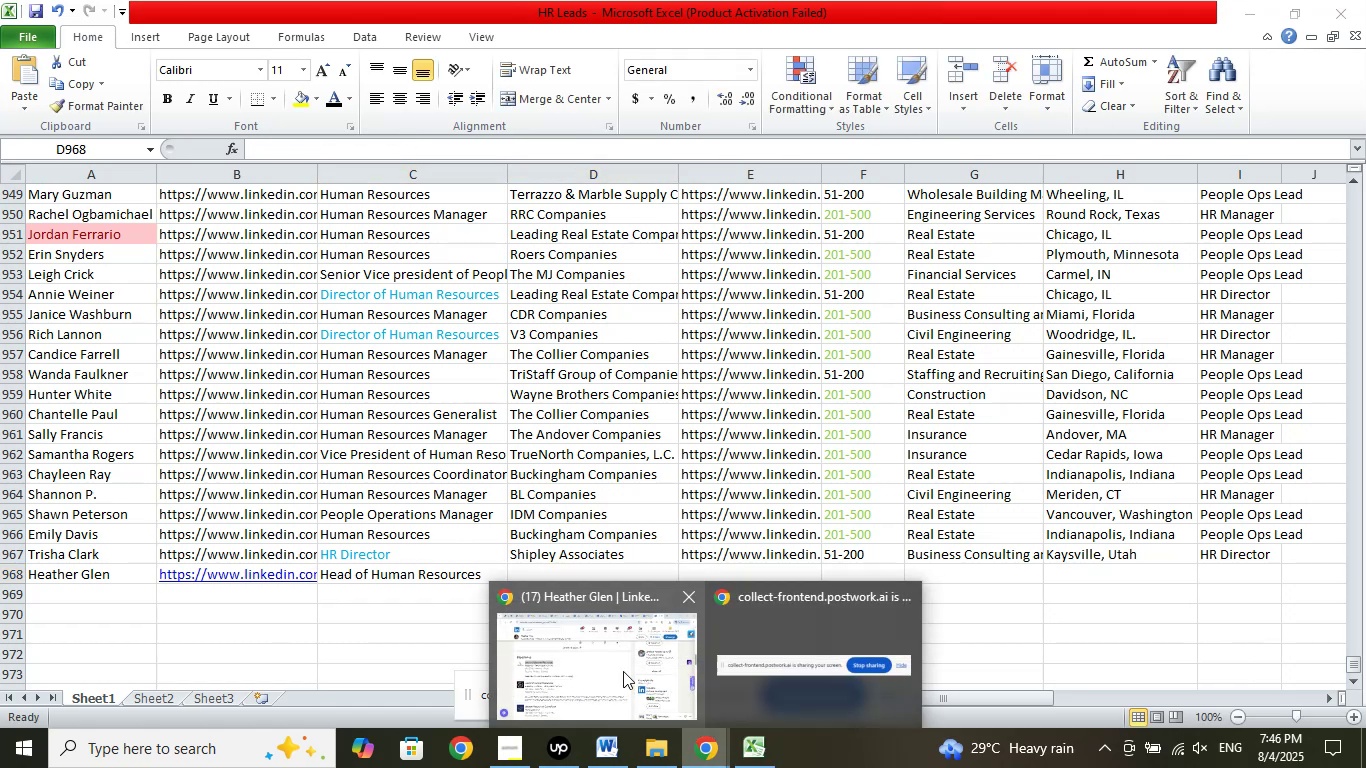 
left_click([614, 663])
 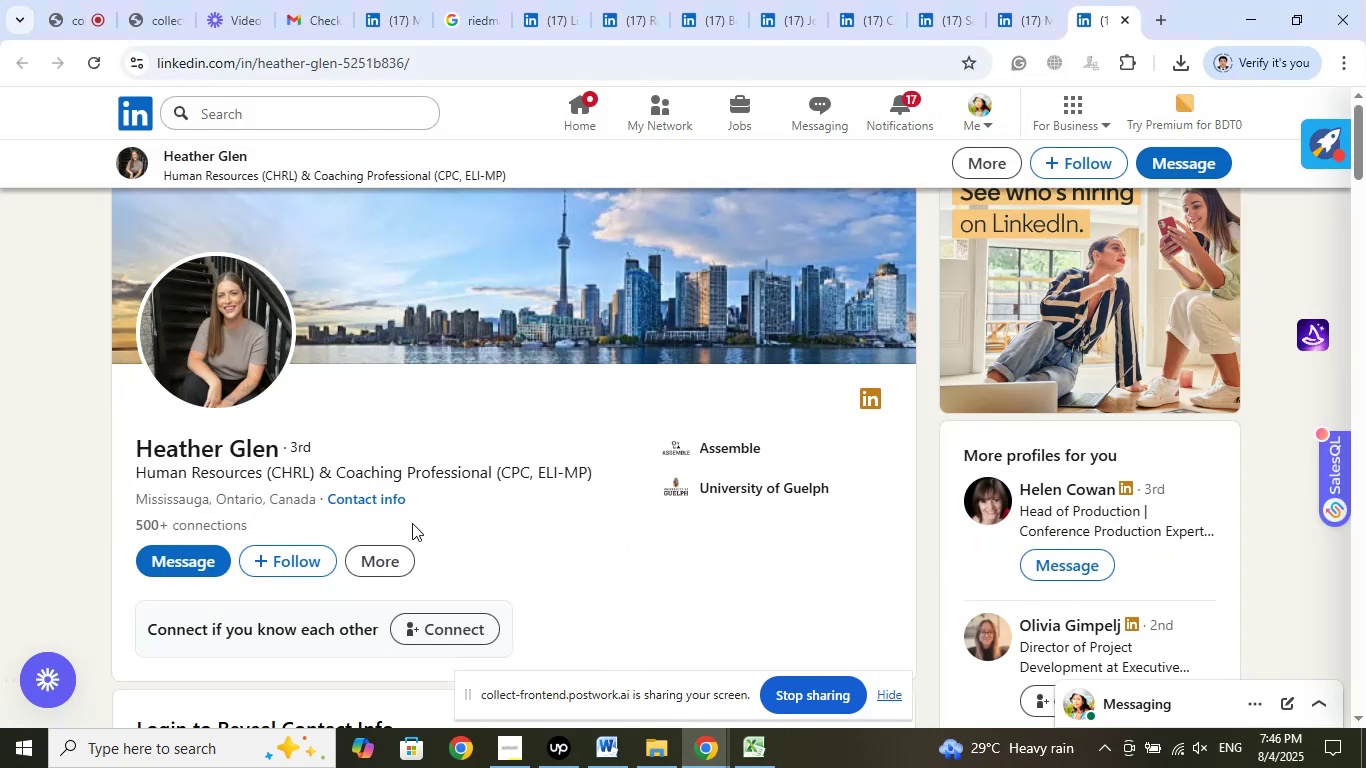 
left_click([757, 747])
 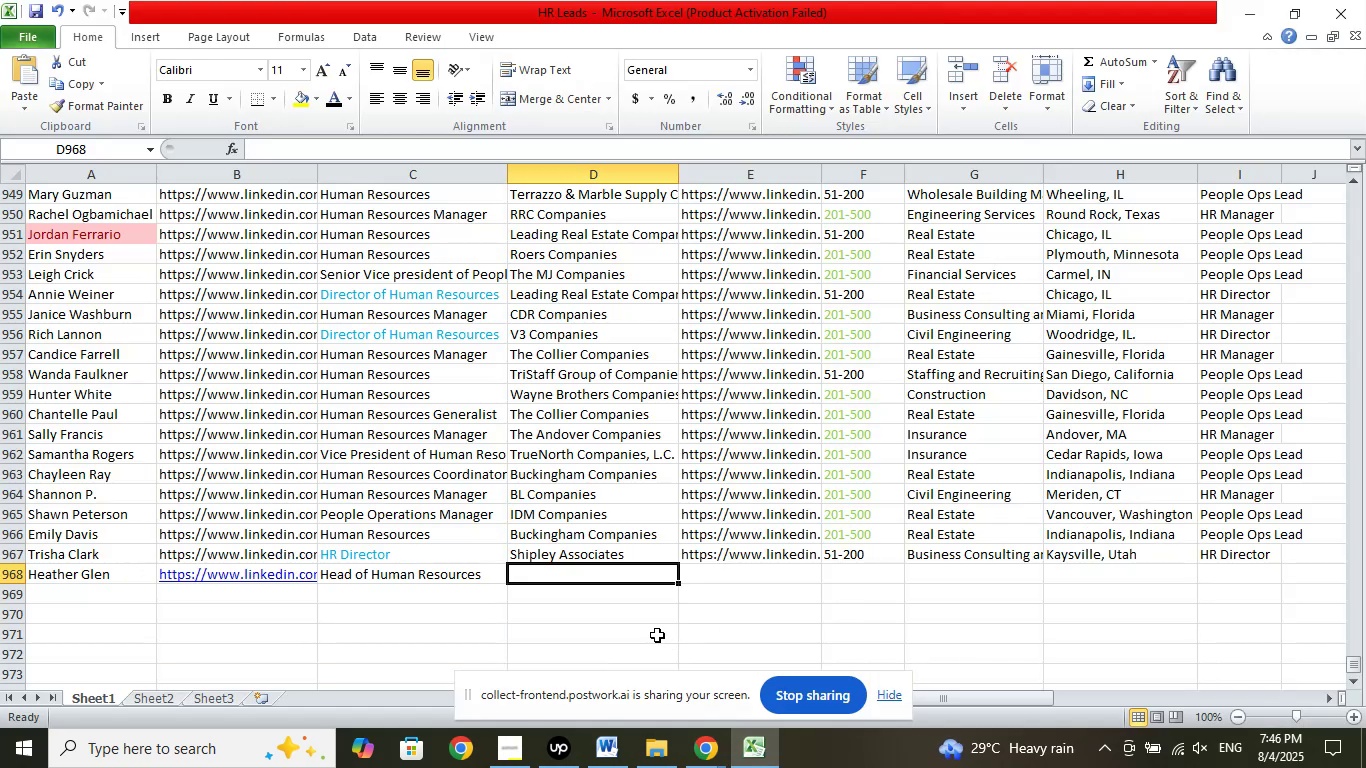 
scroll: coordinate [631, 511], scroll_direction: up, amount: 5.0
 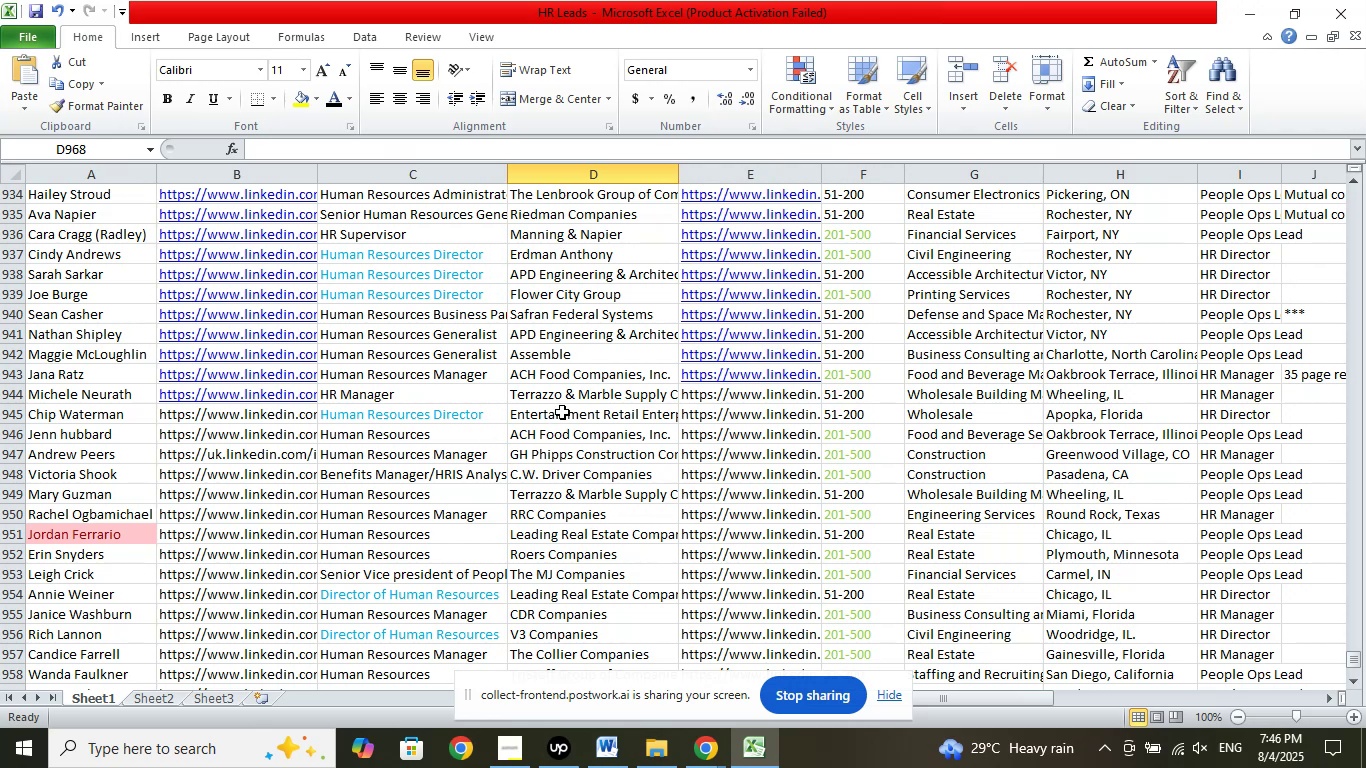 
left_click([552, 396])
 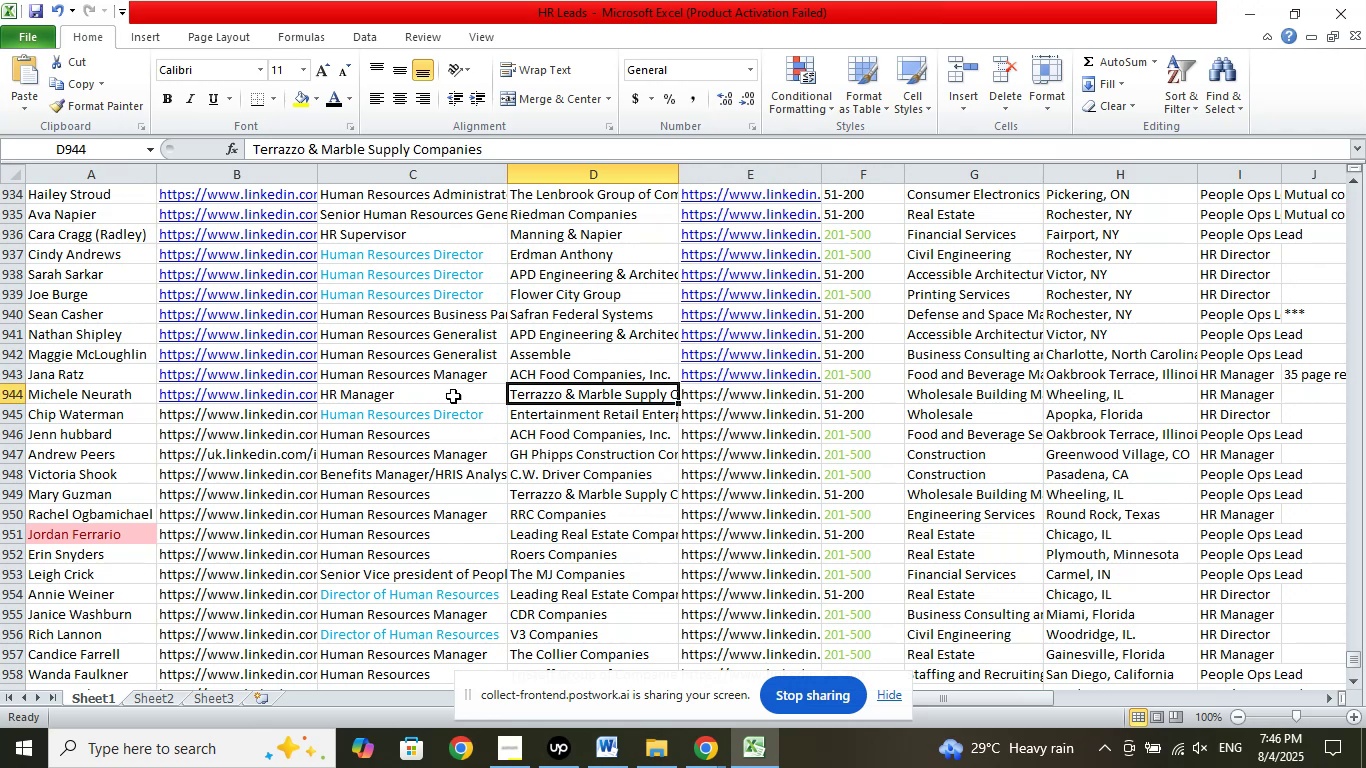 
left_click_drag(start_coordinate=[558, 362], to_coordinate=[767, 360])
 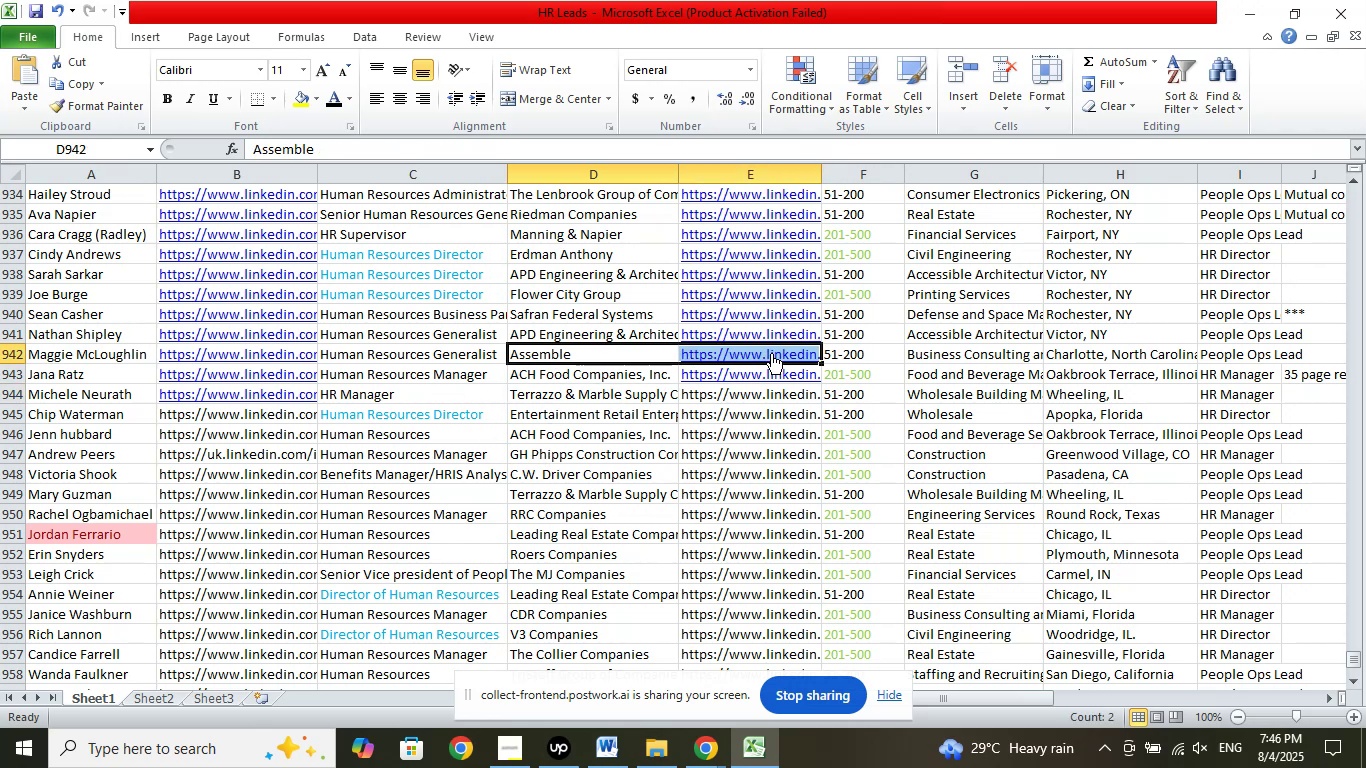 
right_click([771, 353])
 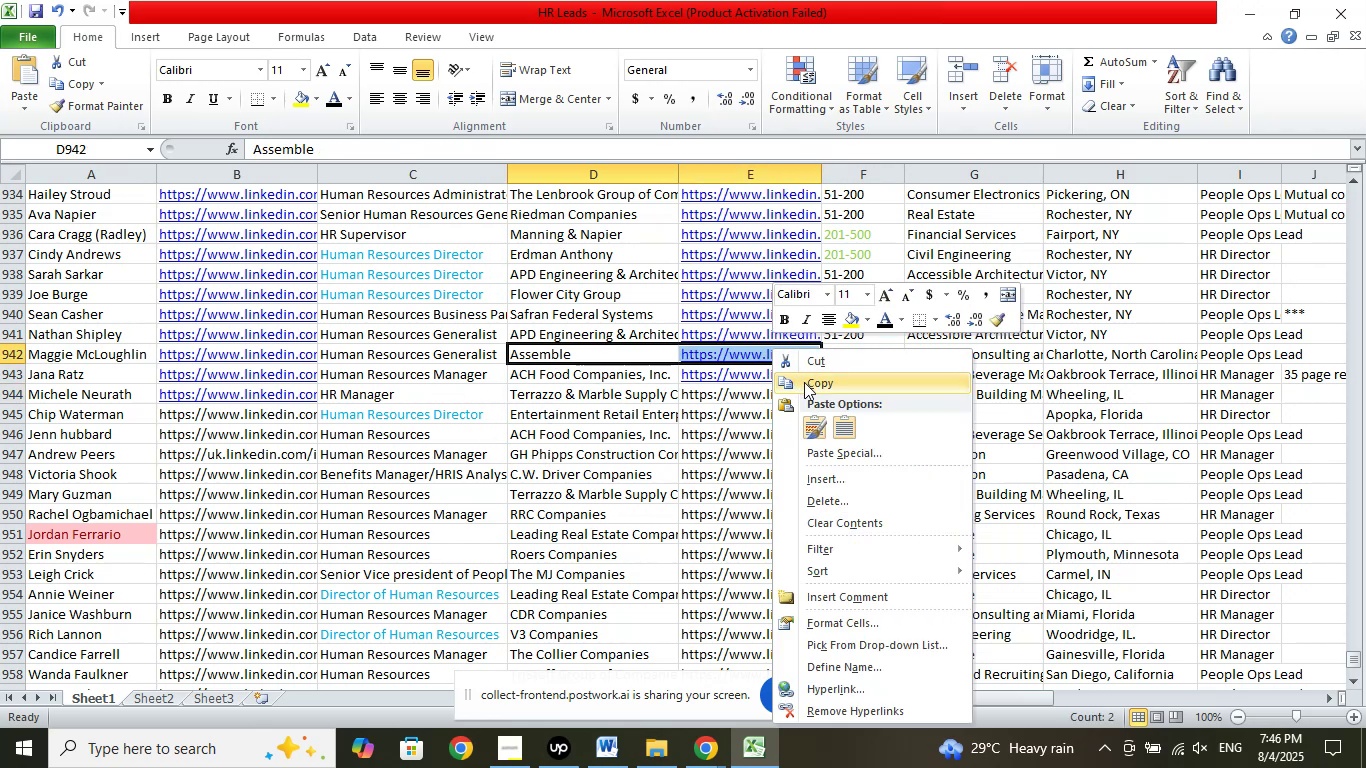 
left_click([804, 382])
 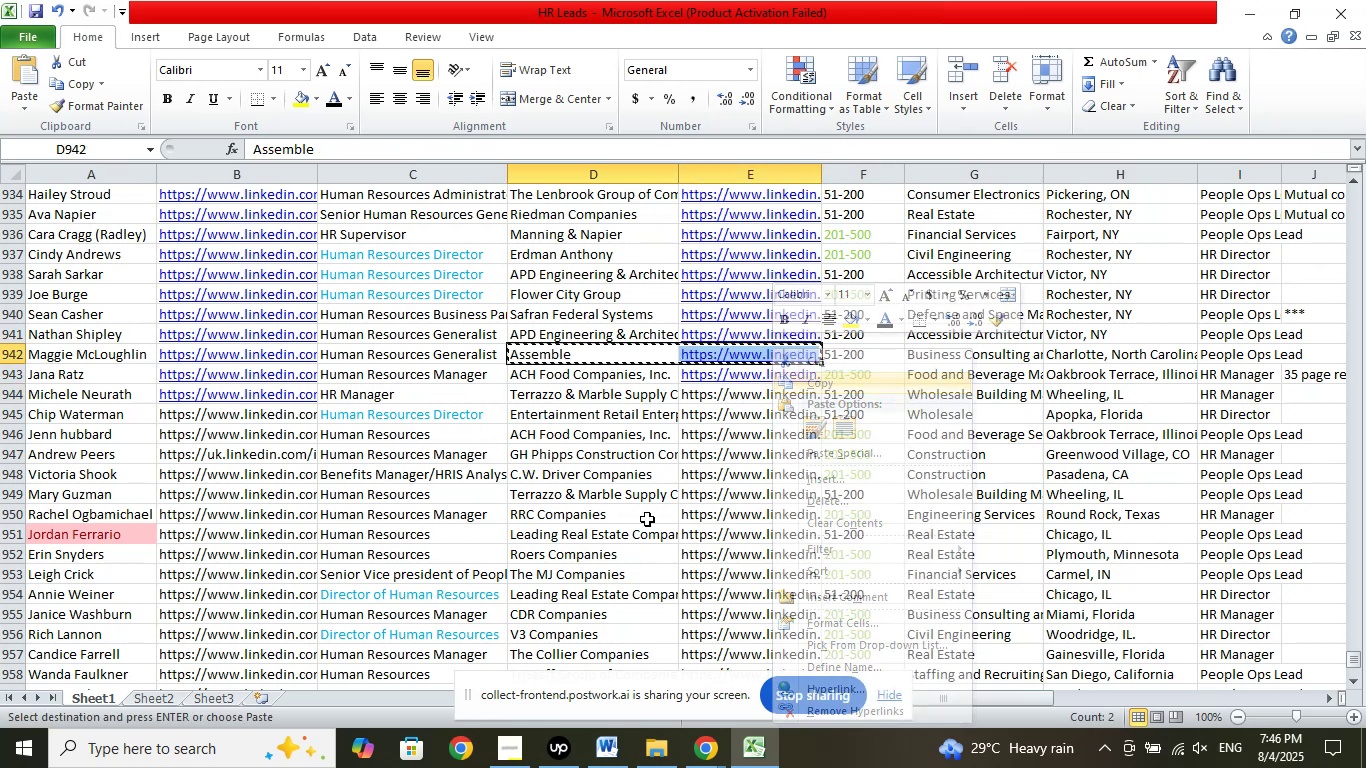 
scroll: coordinate [647, 519], scroll_direction: down, amount: 8.0
 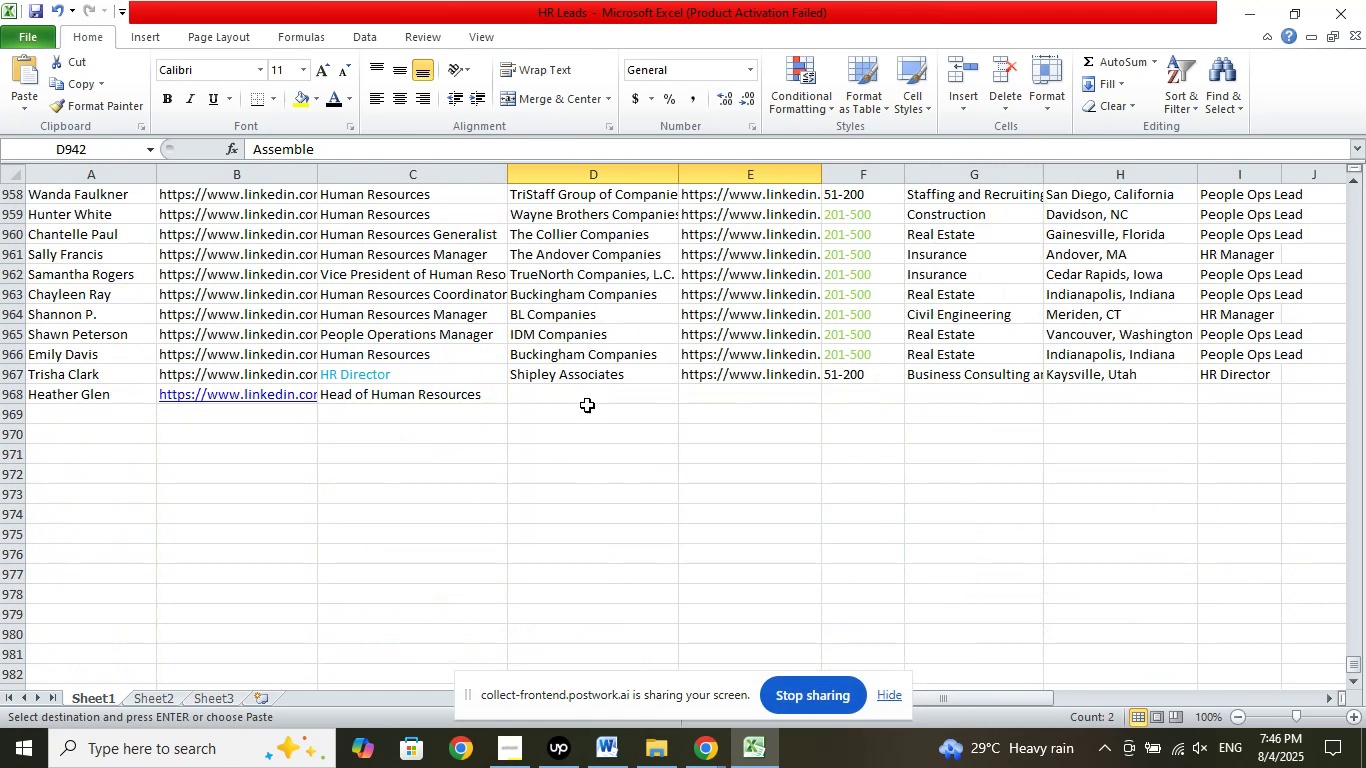 
right_click([588, 404])
 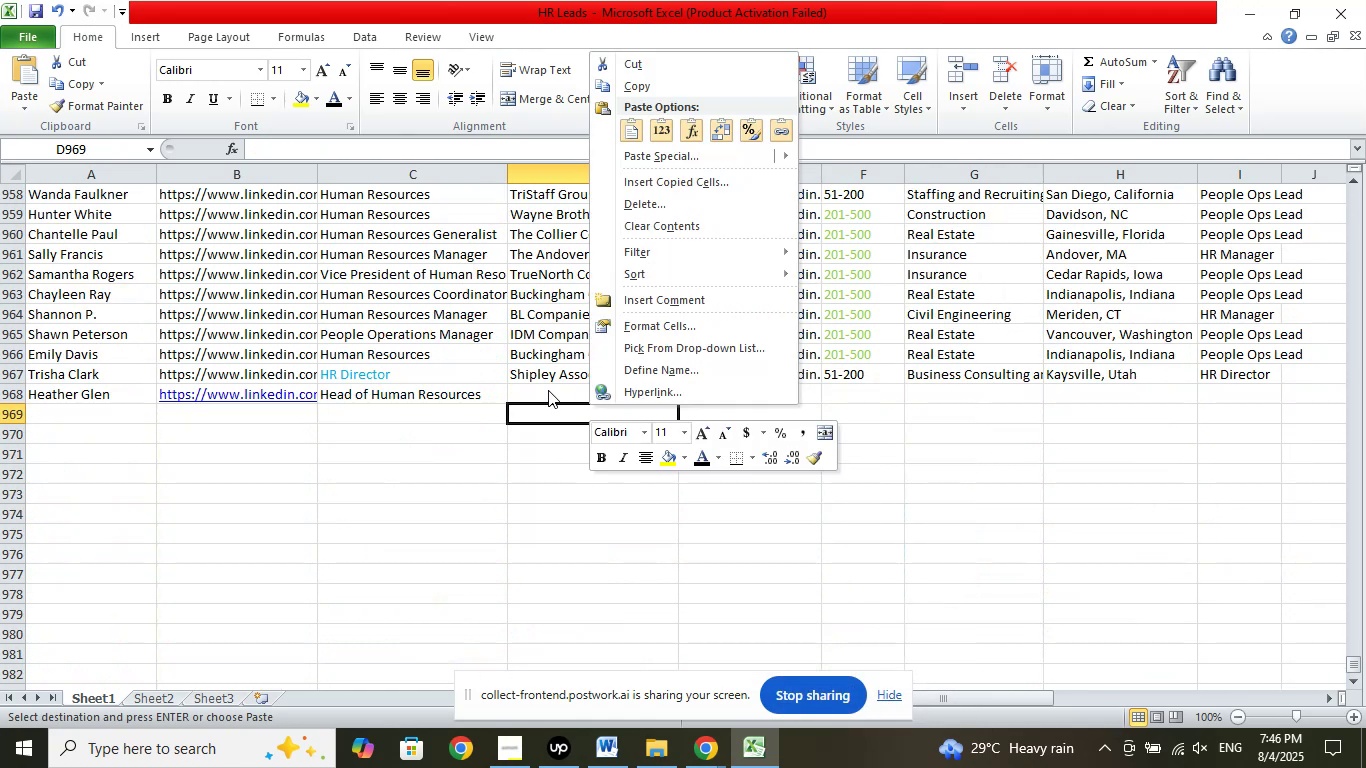 
right_click([548, 390])
 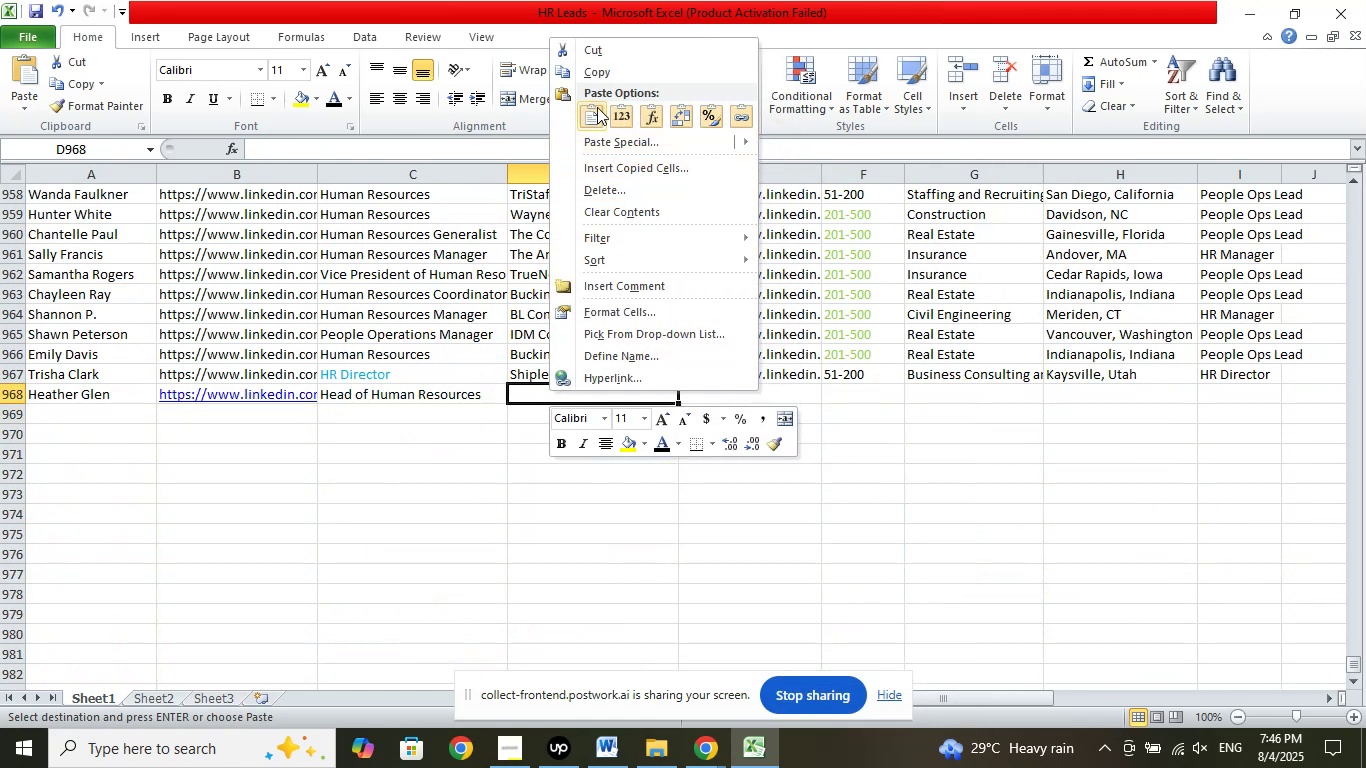 
left_click([595, 111])
 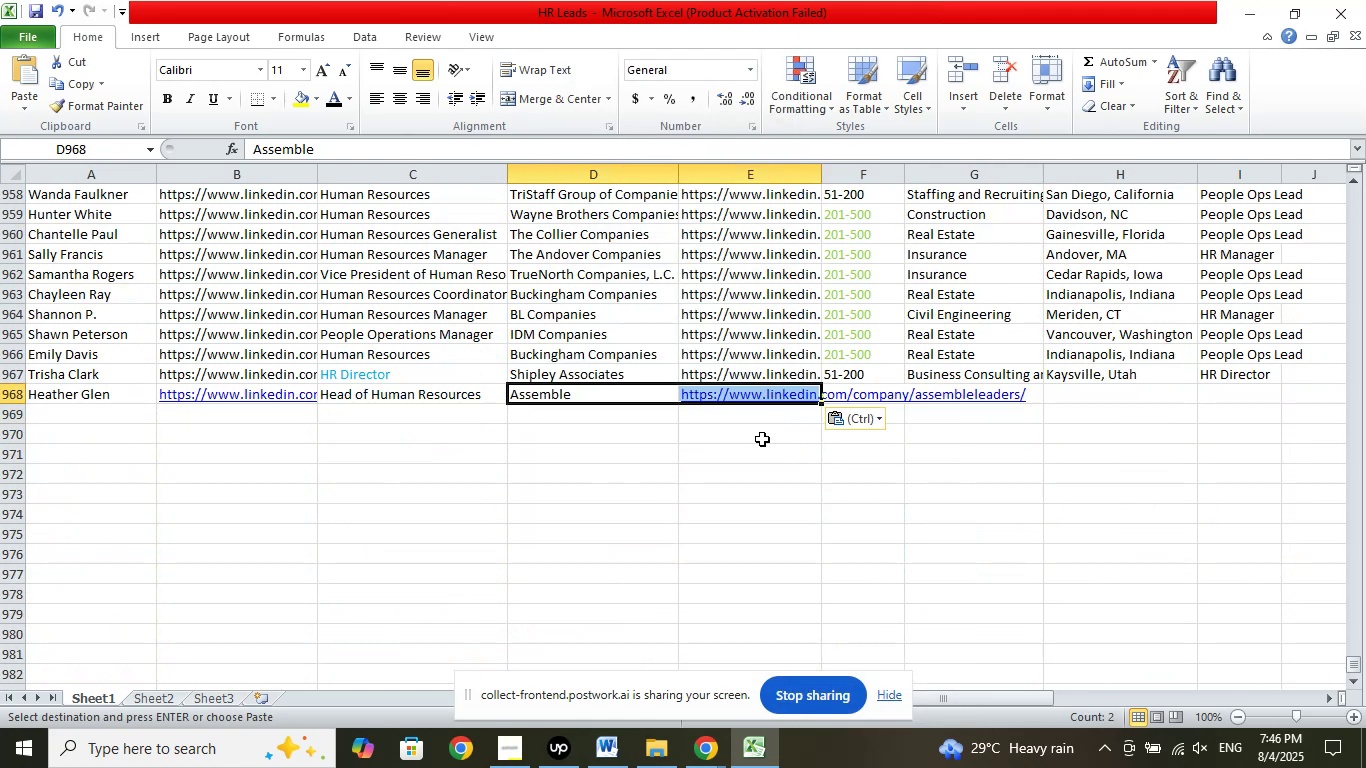 
left_click([731, 448])
 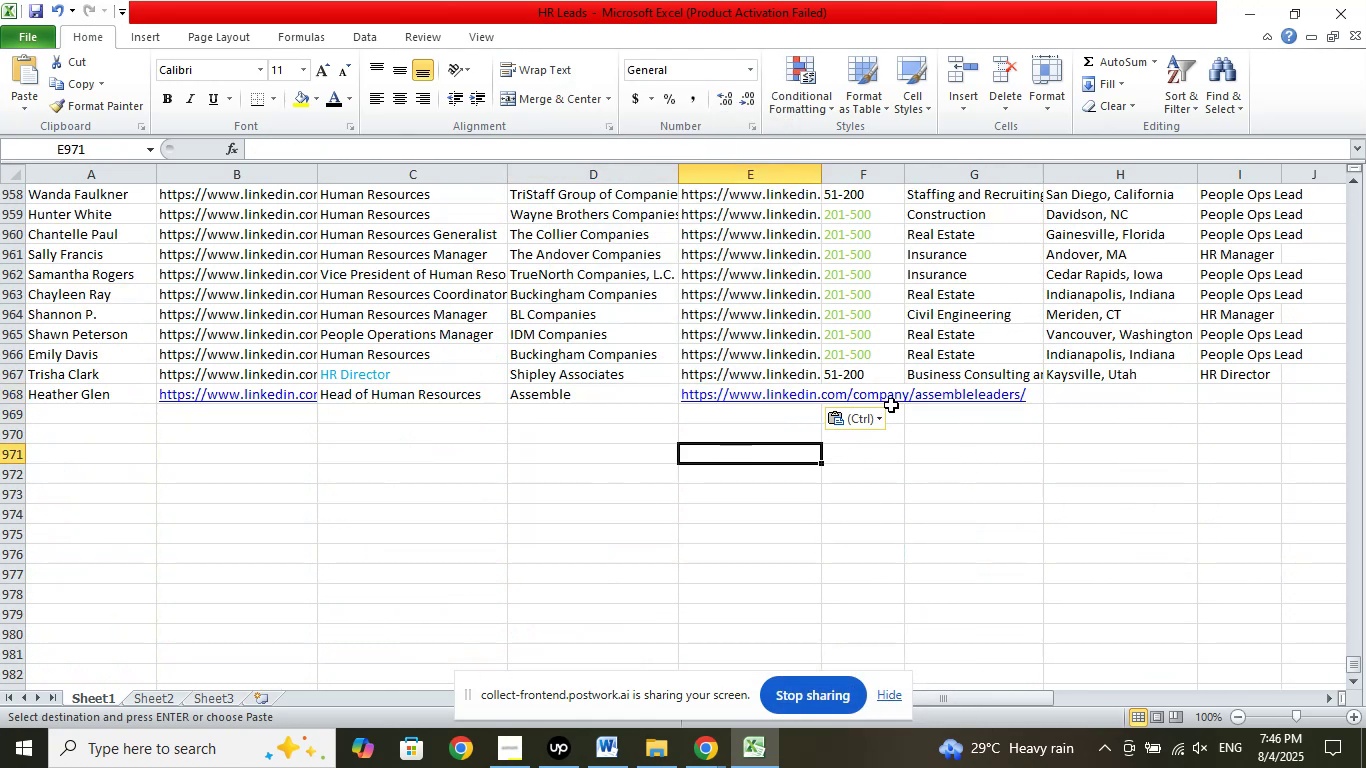 
left_click([881, 404])
 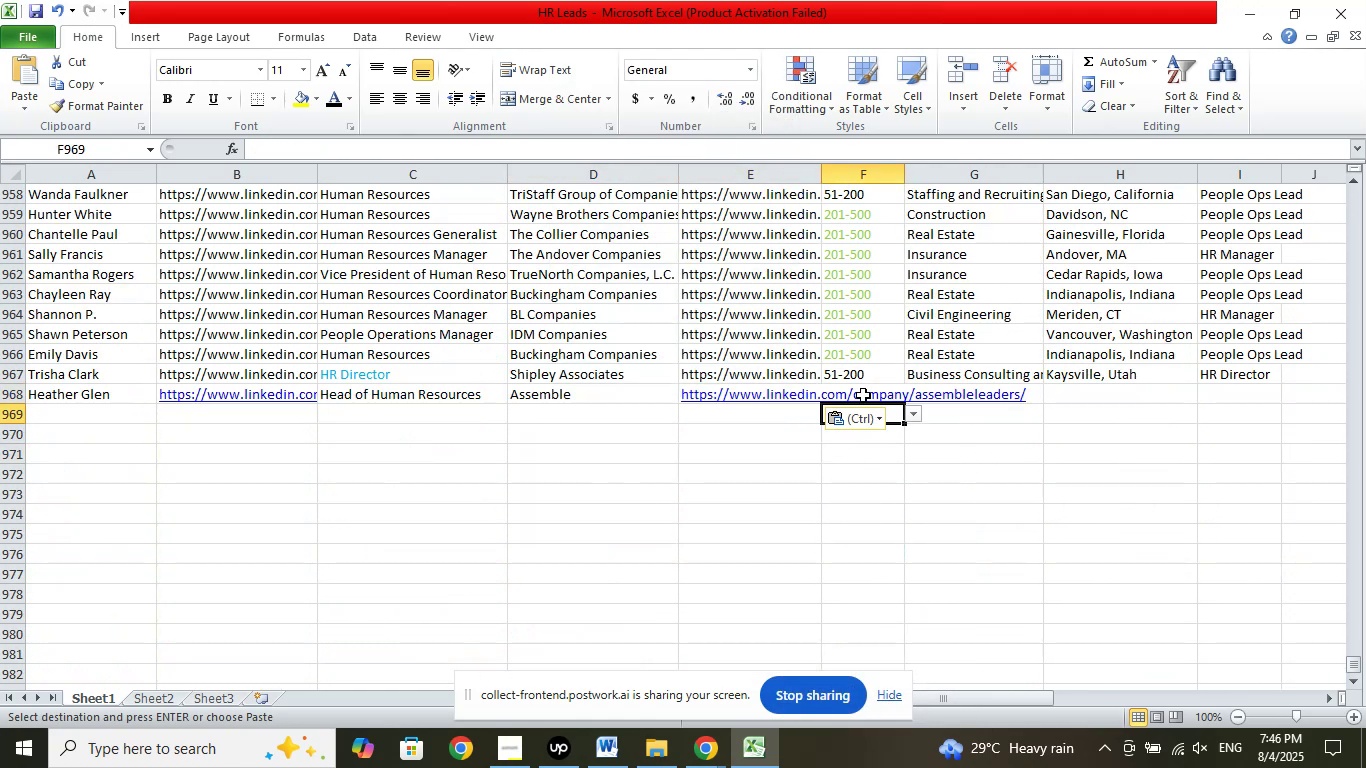 
left_click([863, 395])
 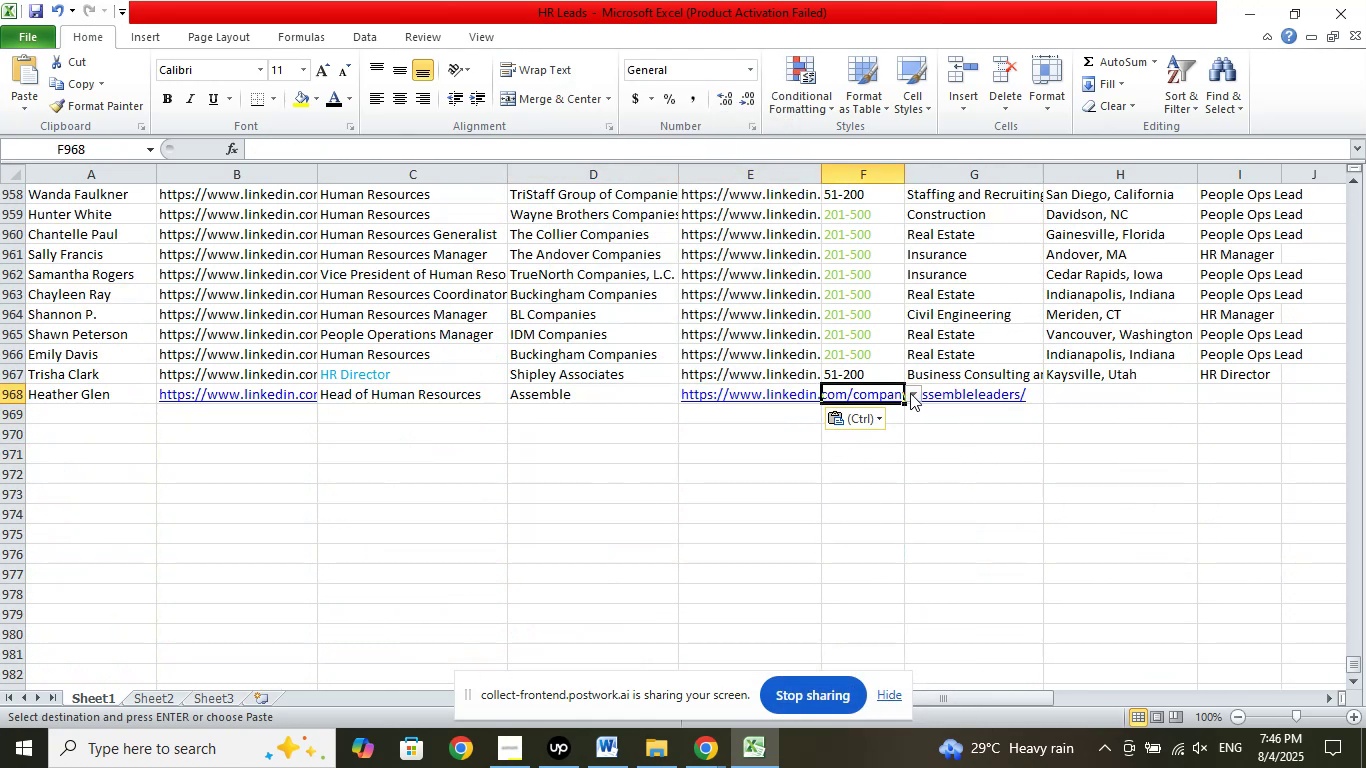 
left_click([910, 393])
 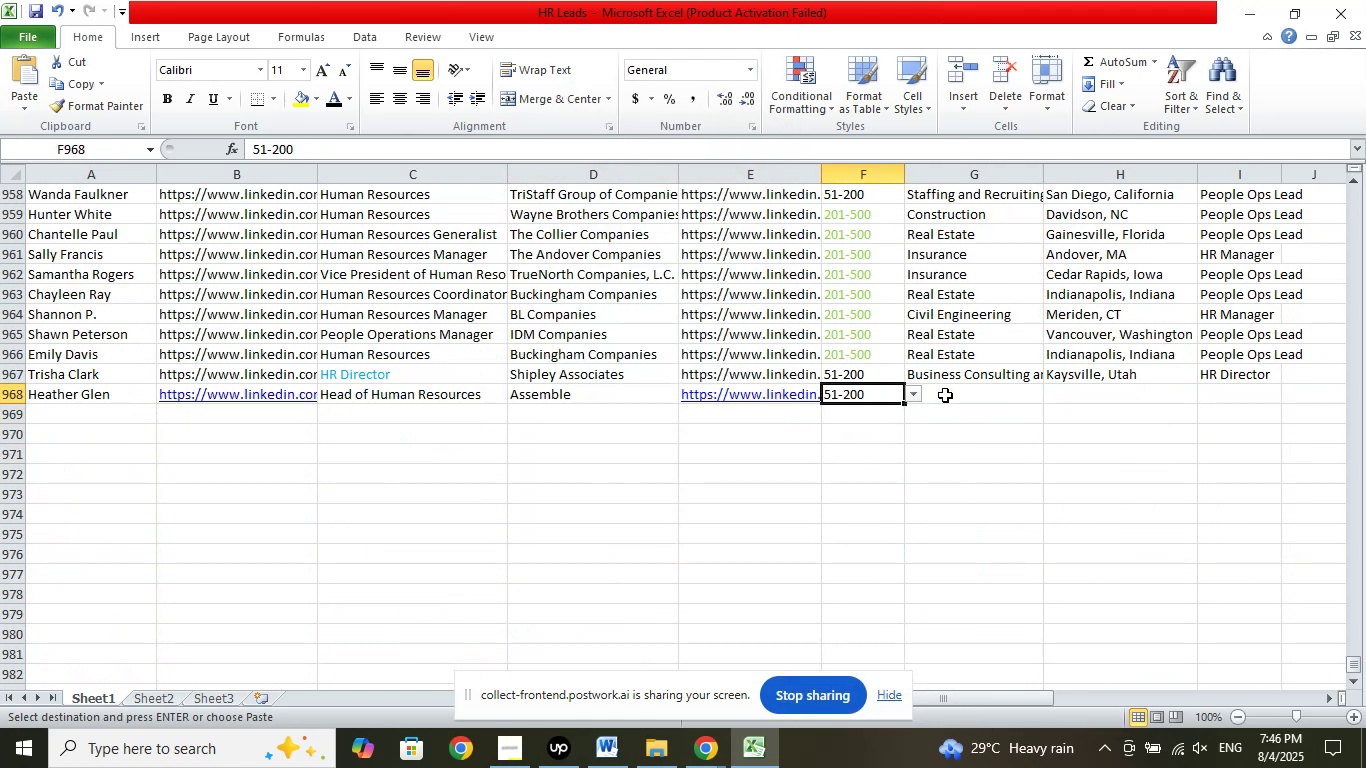 
left_click([947, 395])
 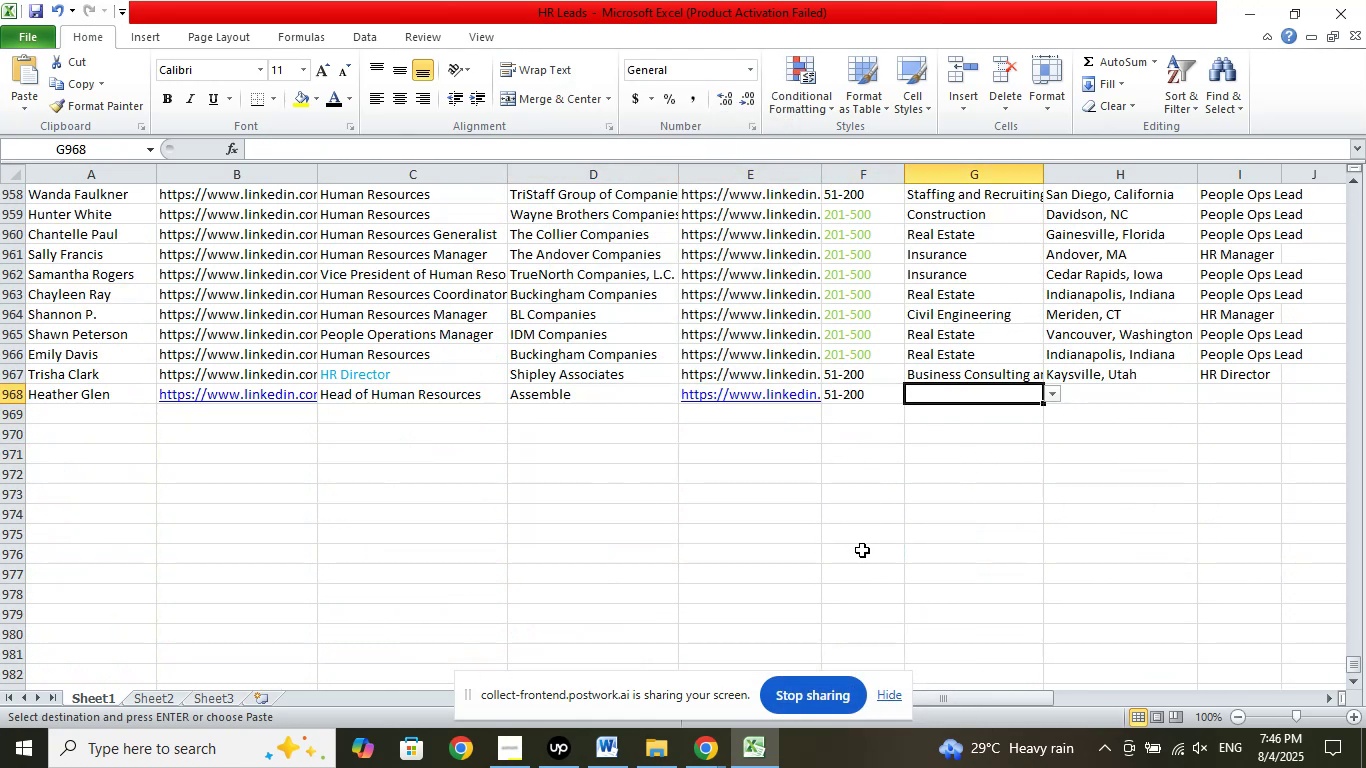 
scroll: coordinate [866, 539], scroll_direction: up, amount: 6.0
 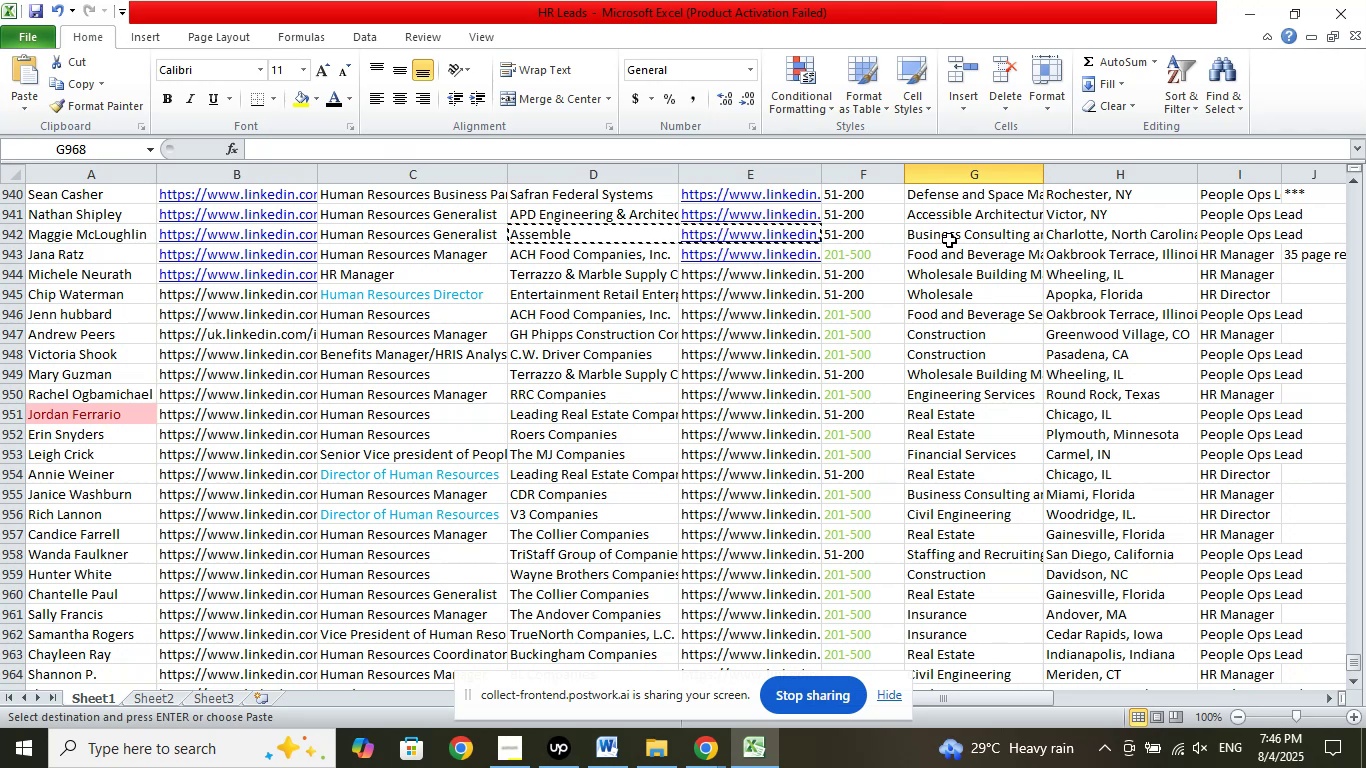 
left_click([949, 233])
 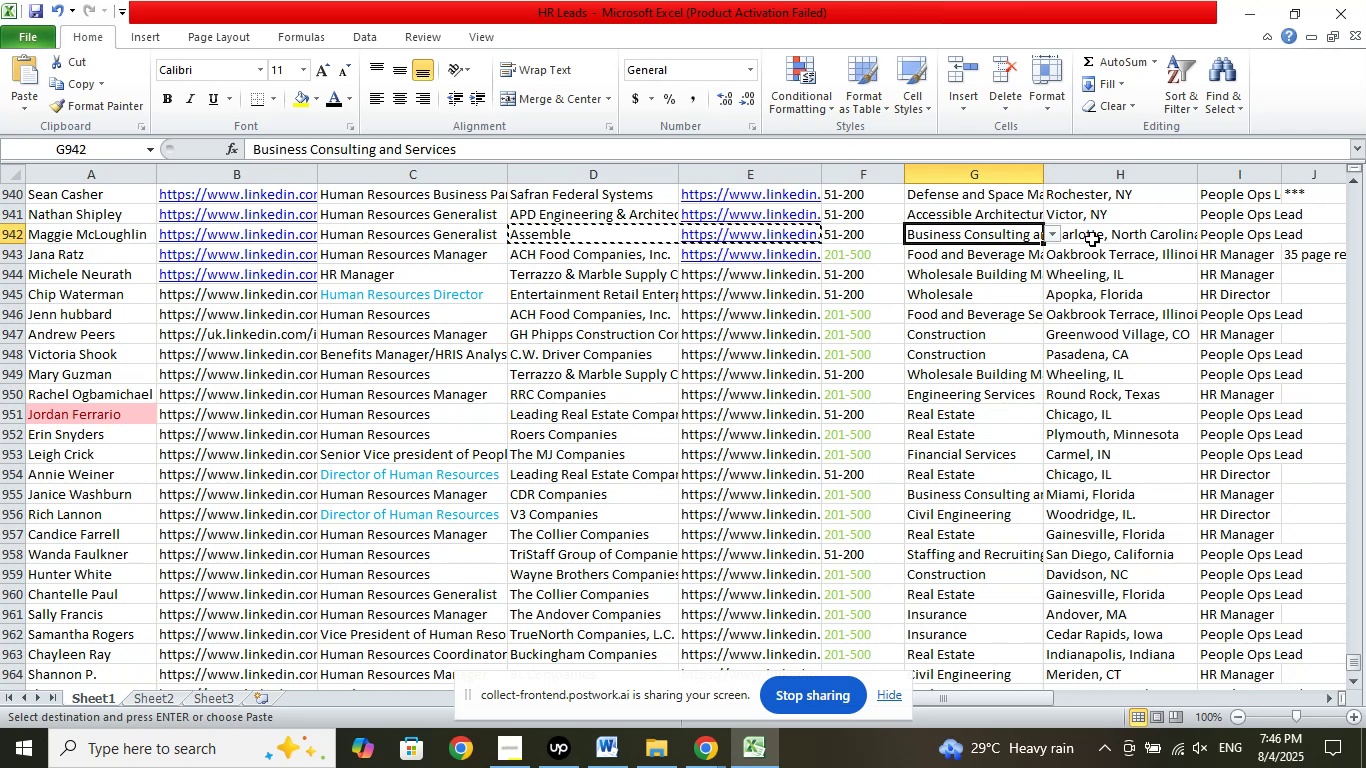 
right_click([1093, 238])
 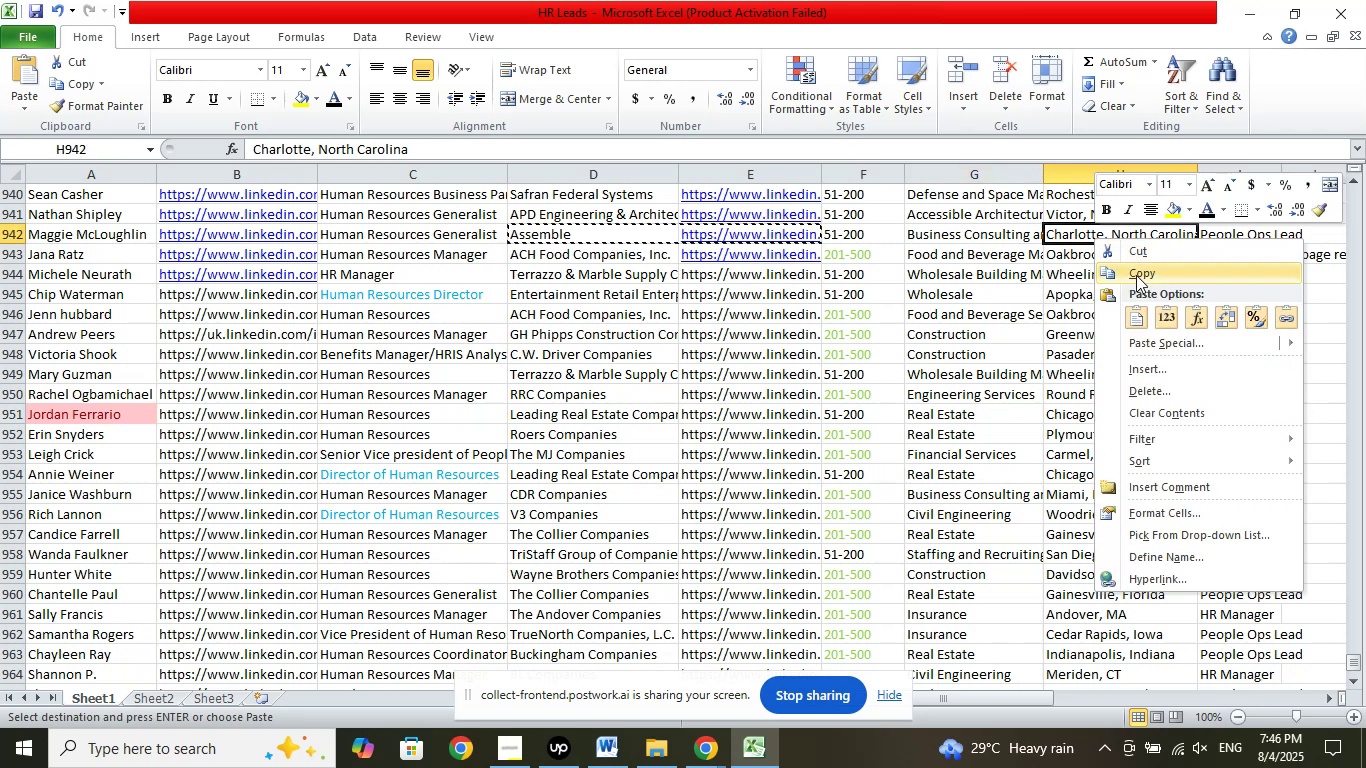 
left_click([1137, 275])
 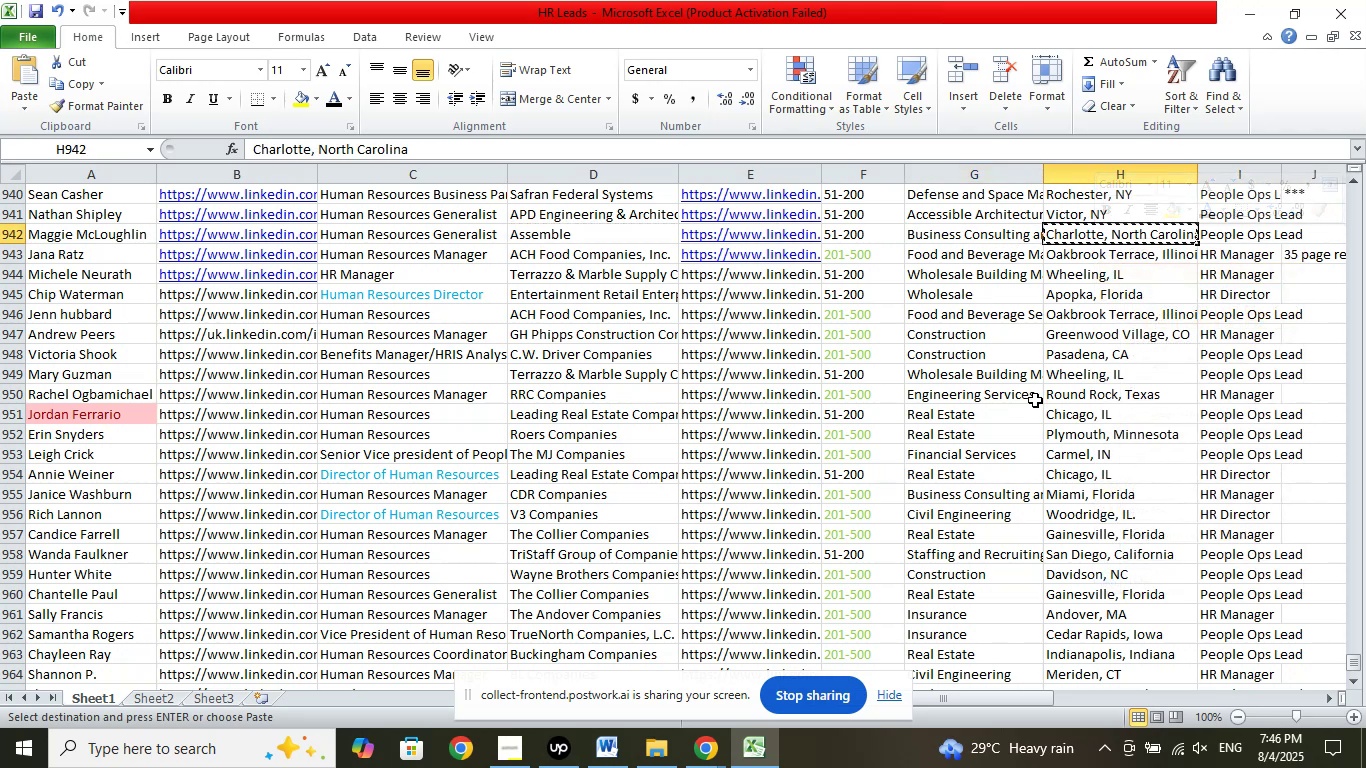 
scroll: coordinate [1033, 435], scroll_direction: down, amount: 4.0
 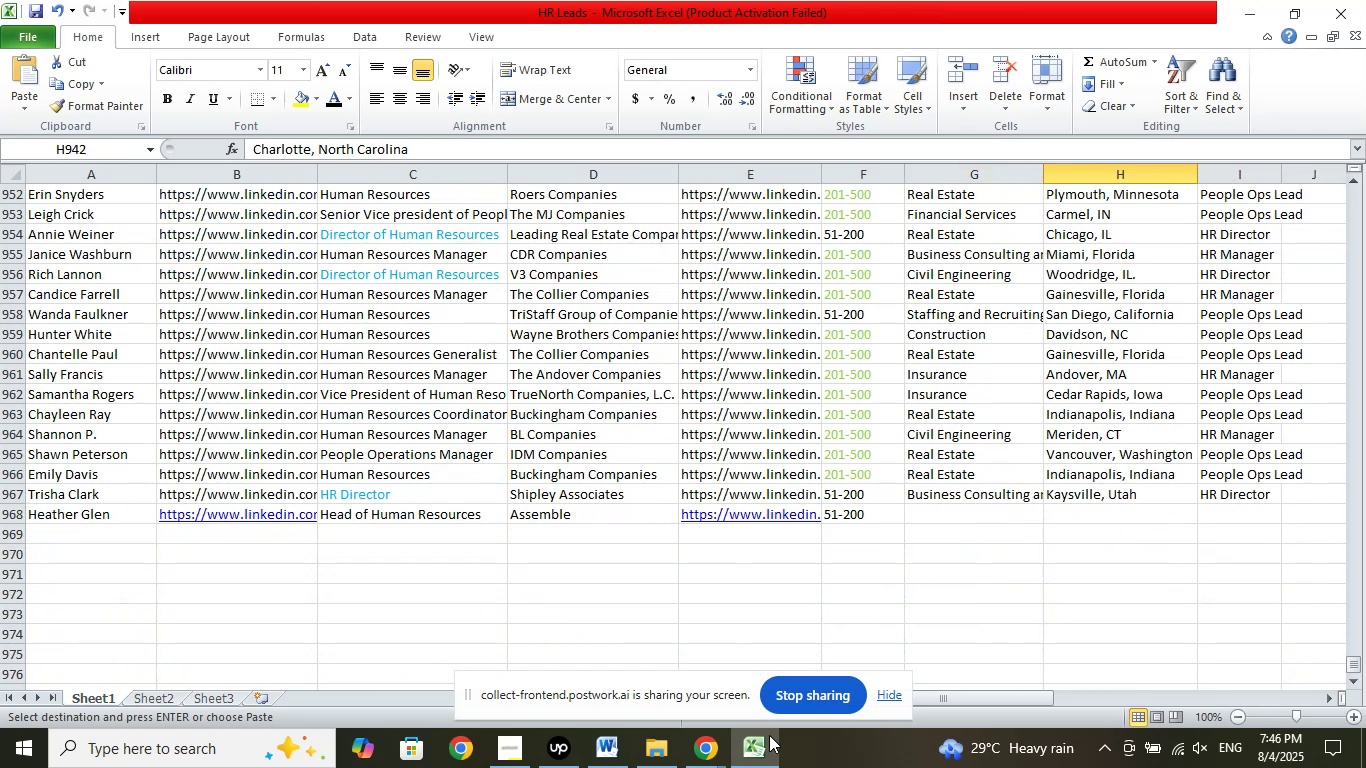 
left_click([713, 746])
 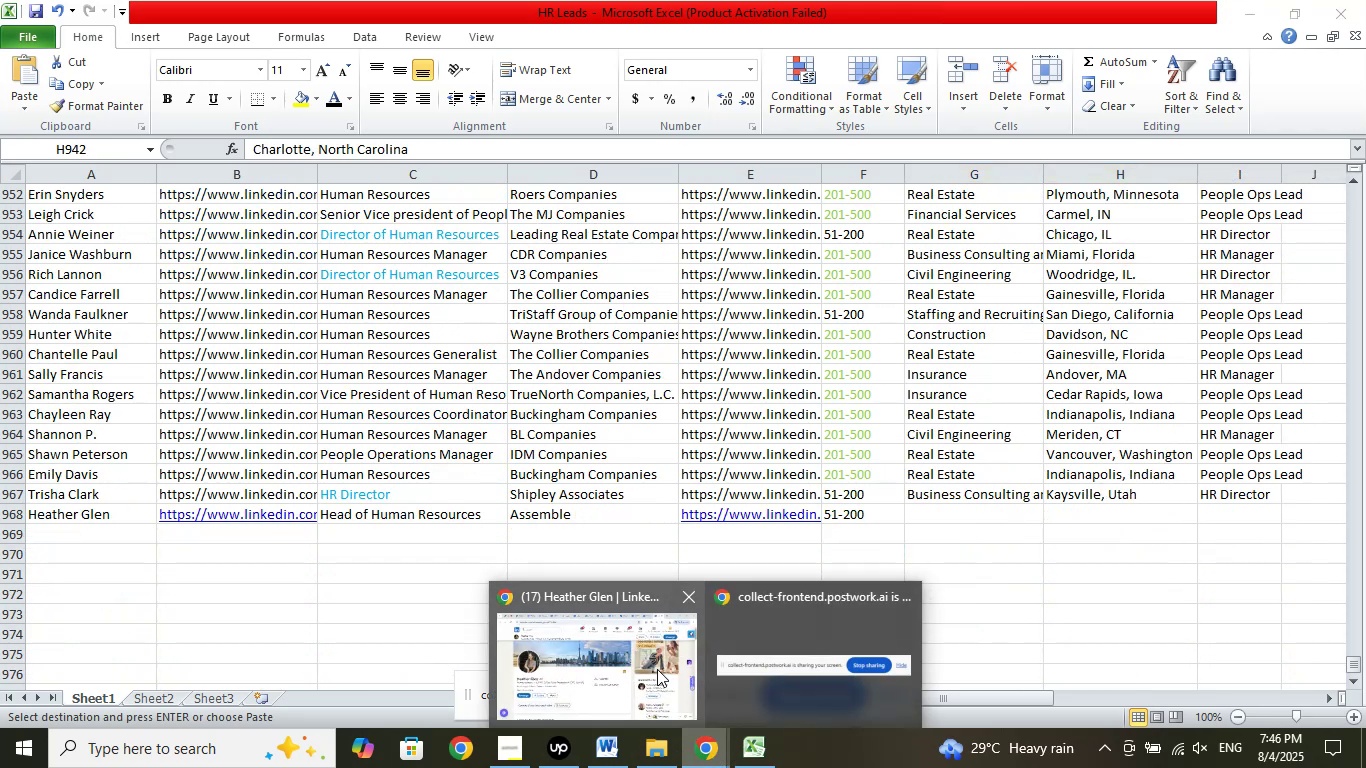 
left_click([645, 662])
 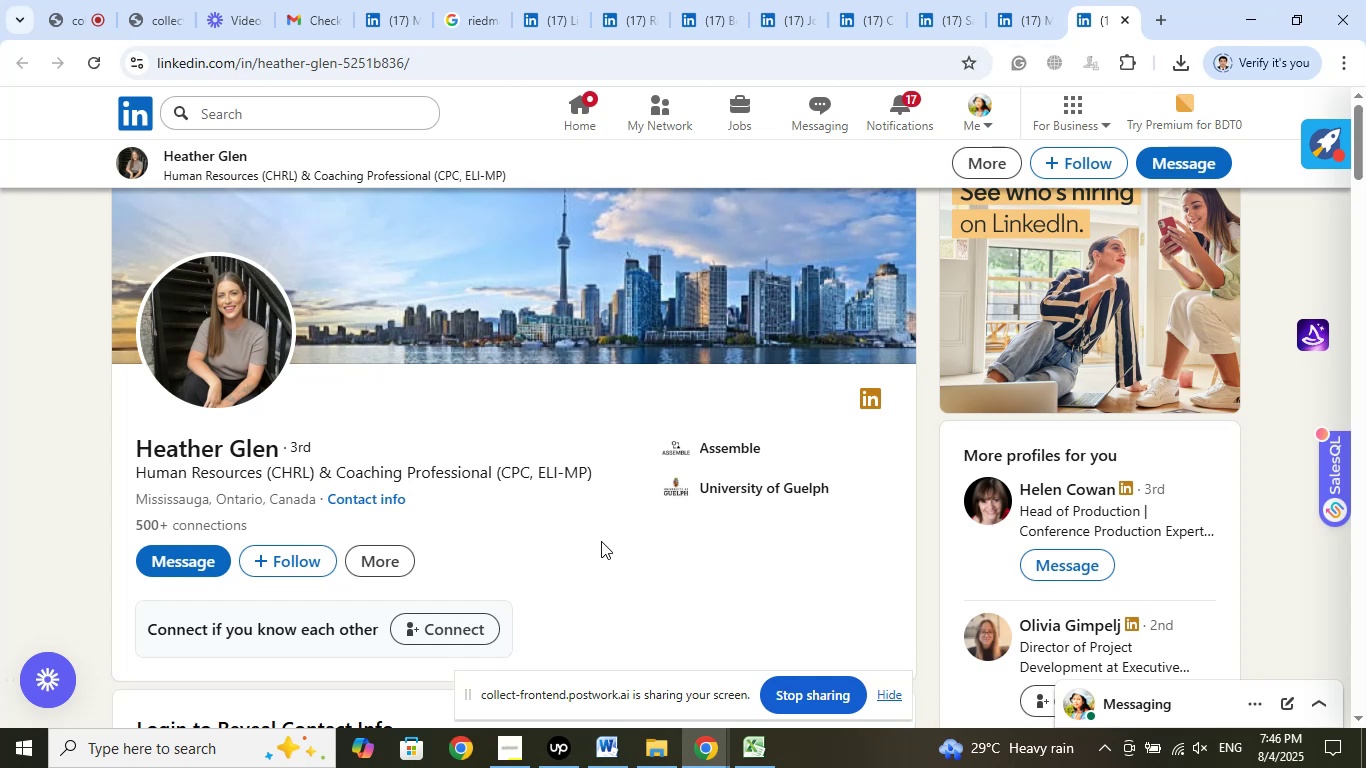 
wait(16.08)
 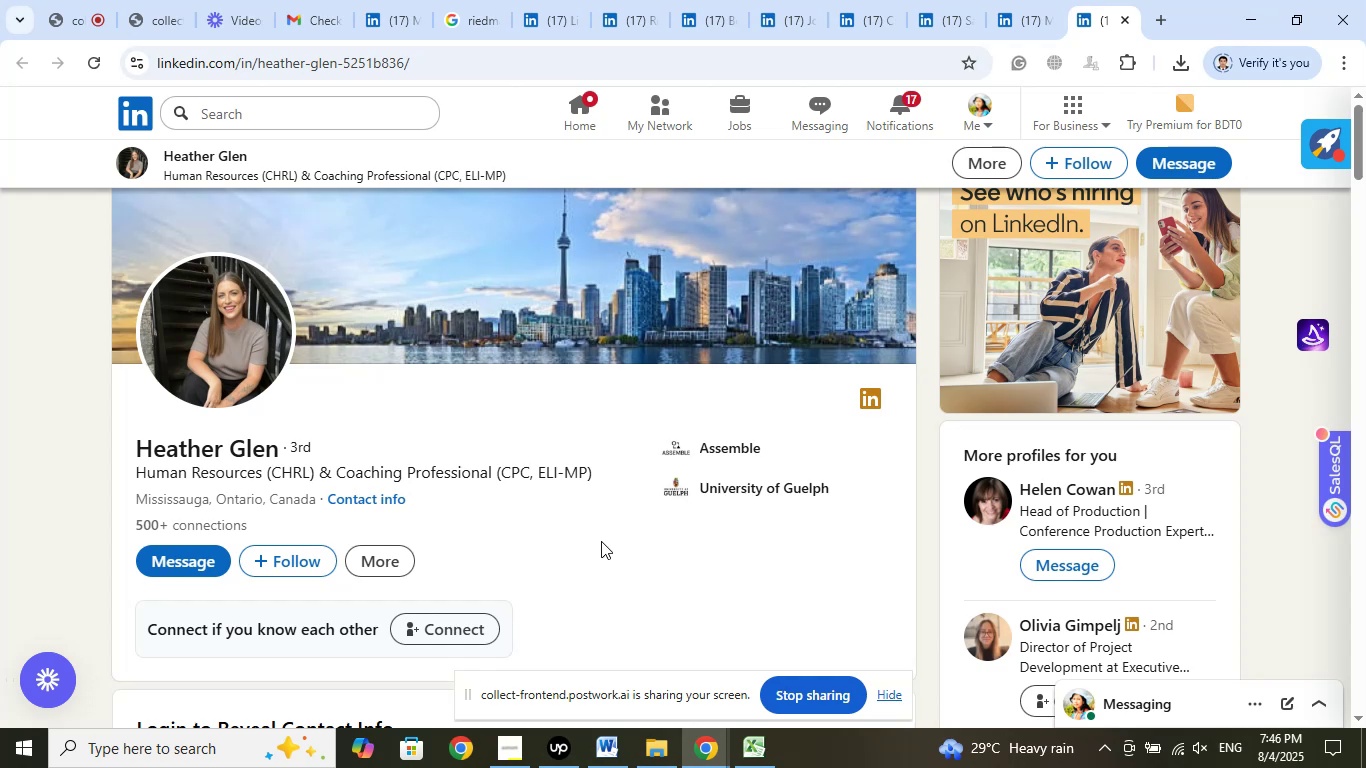 
left_click([752, 750])
 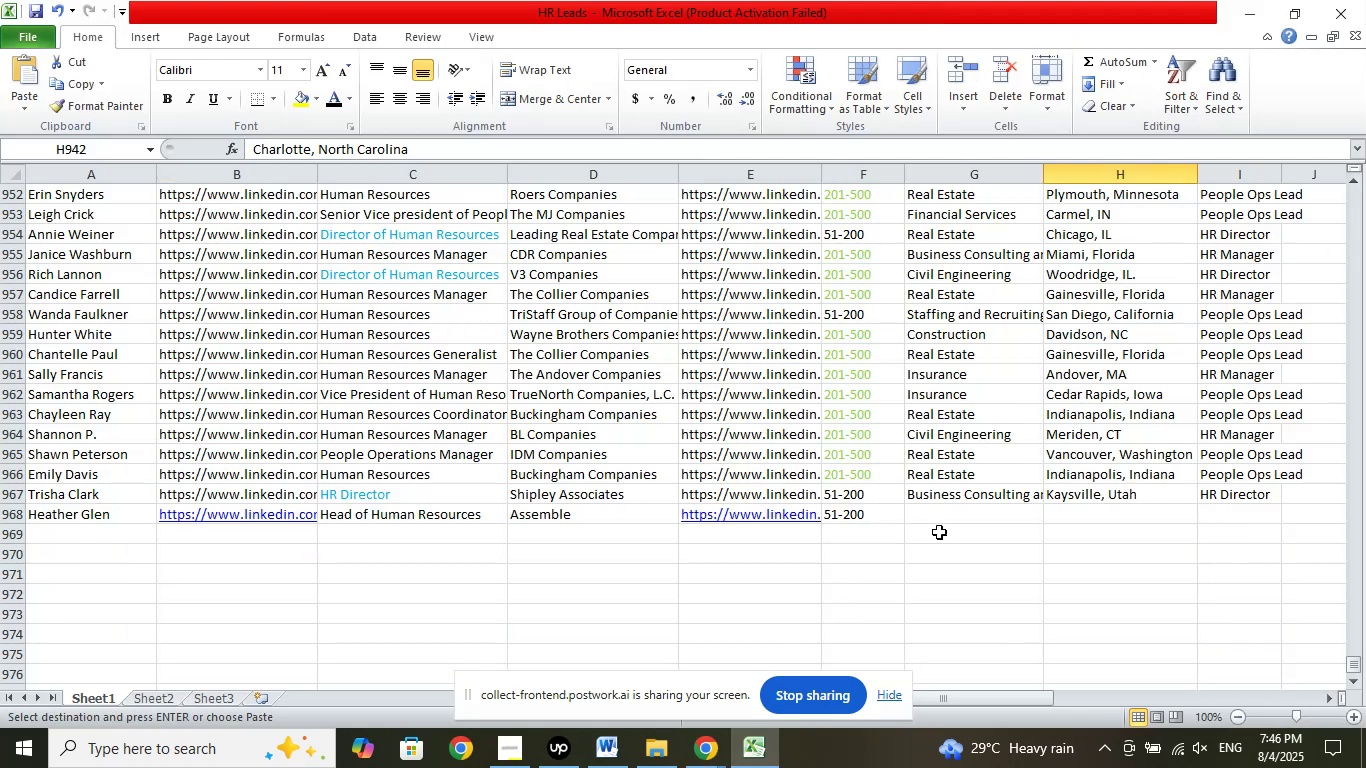 
scroll: coordinate [994, 502], scroll_direction: up, amount: 6.0
 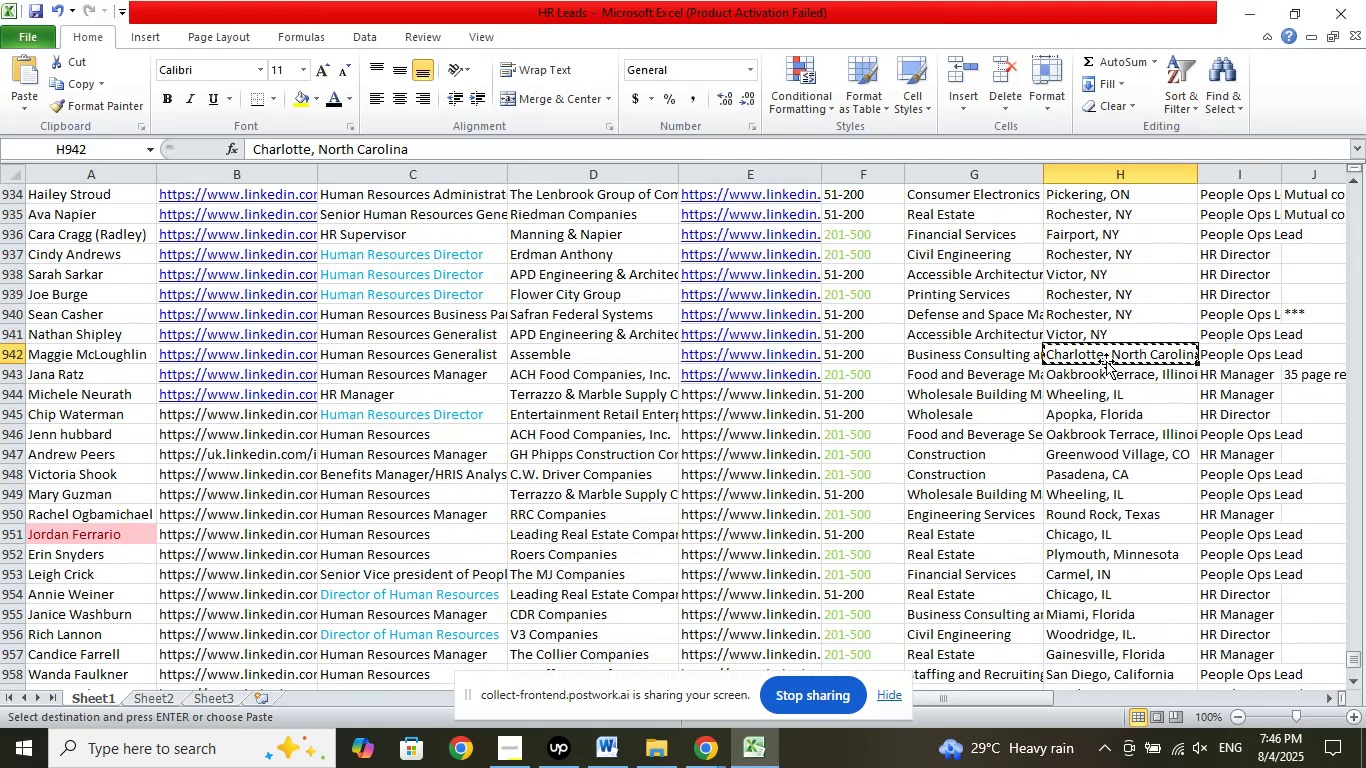 
right_click([1105, 349])
 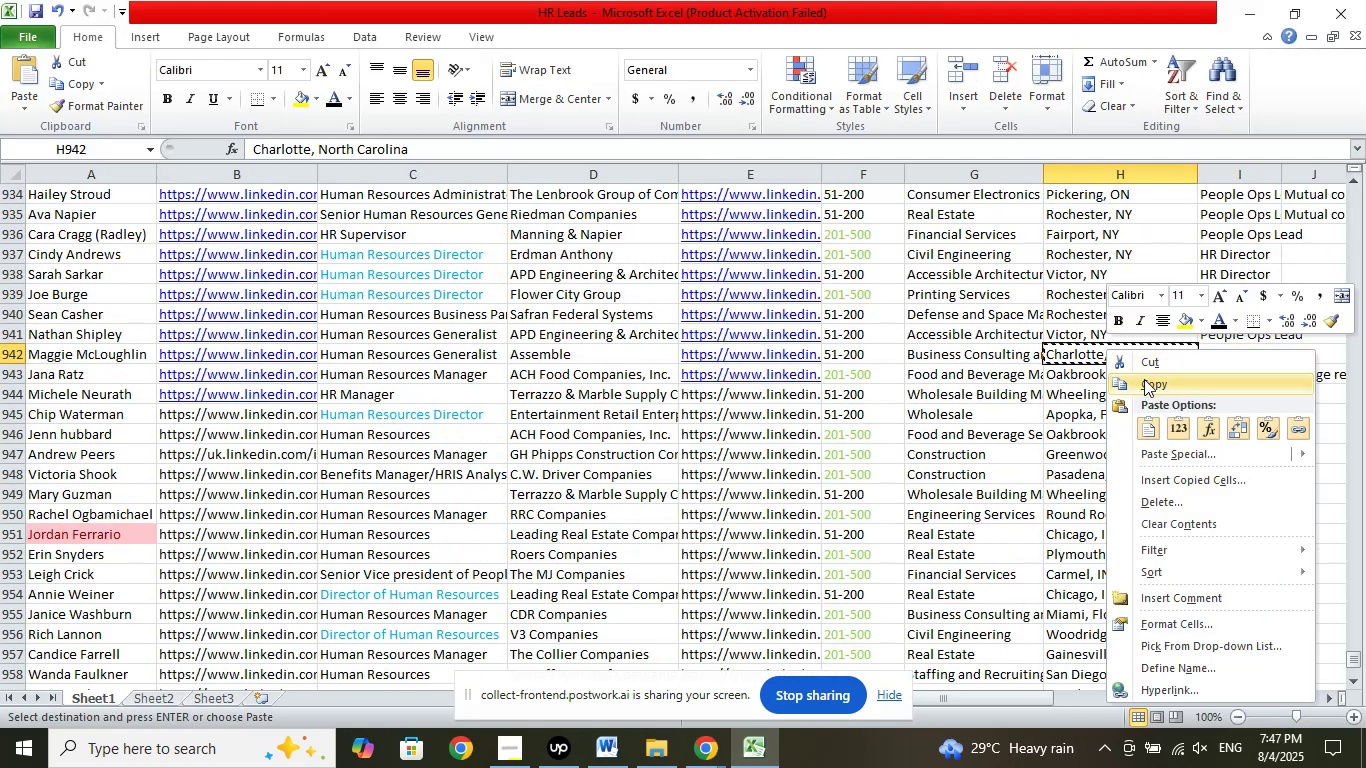 
left_click([1145, 380])
 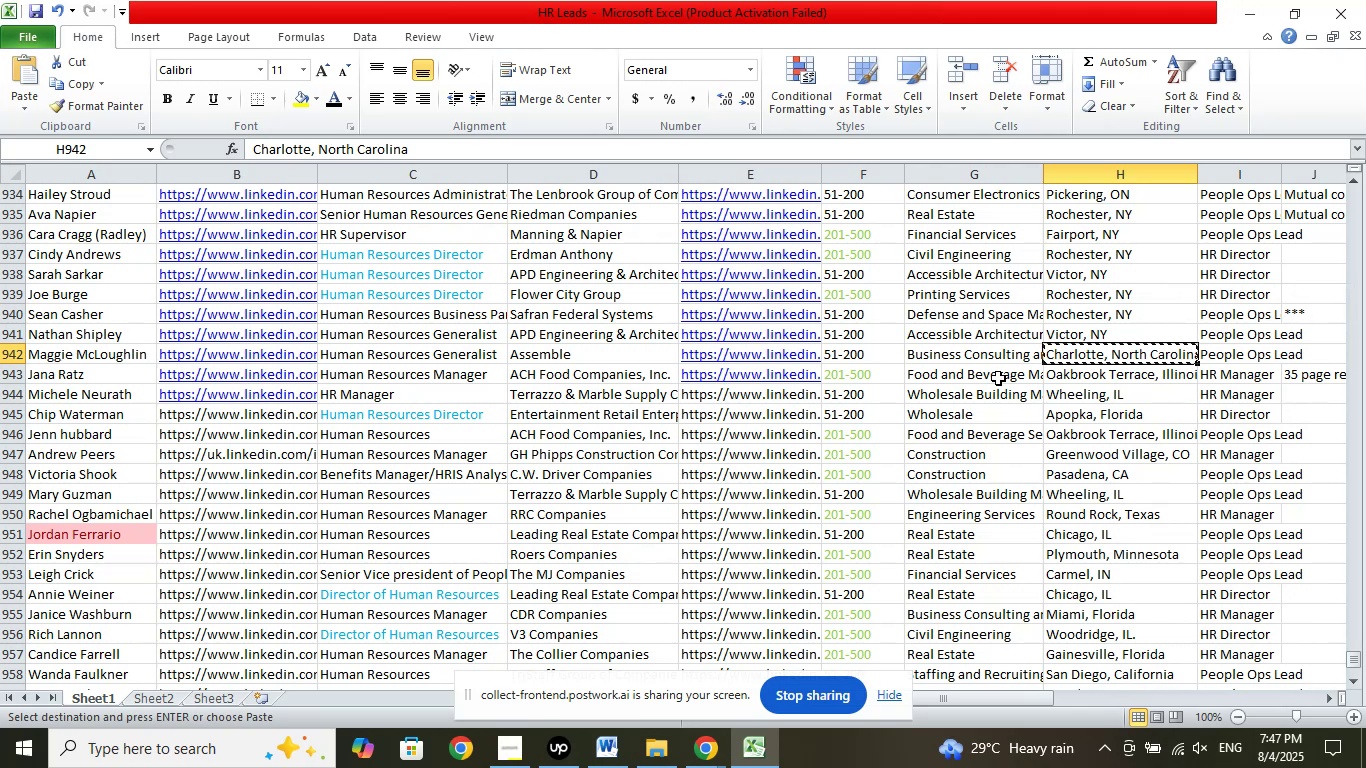 
left_click([981, 360])
 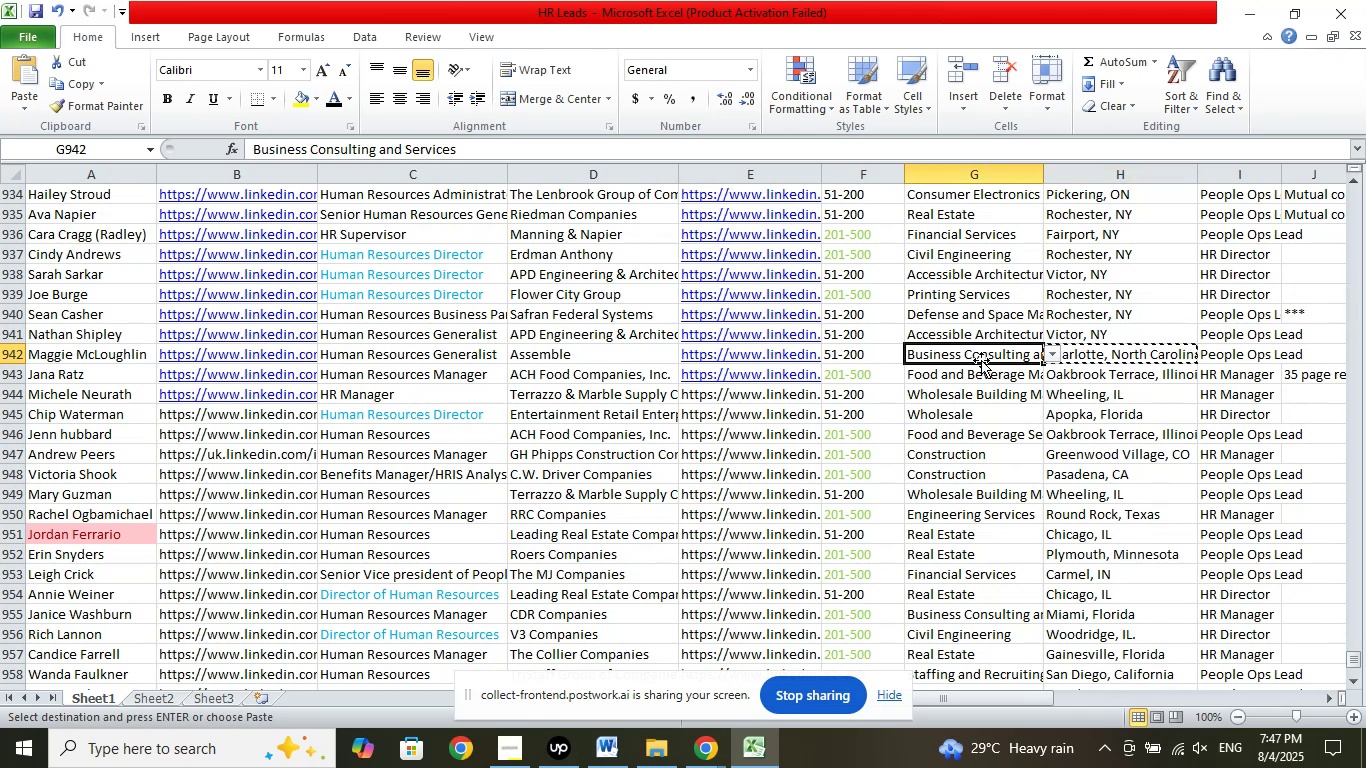 
scroll: coordinate [1000, 517], scroll_direction: down, amount: 7.0
 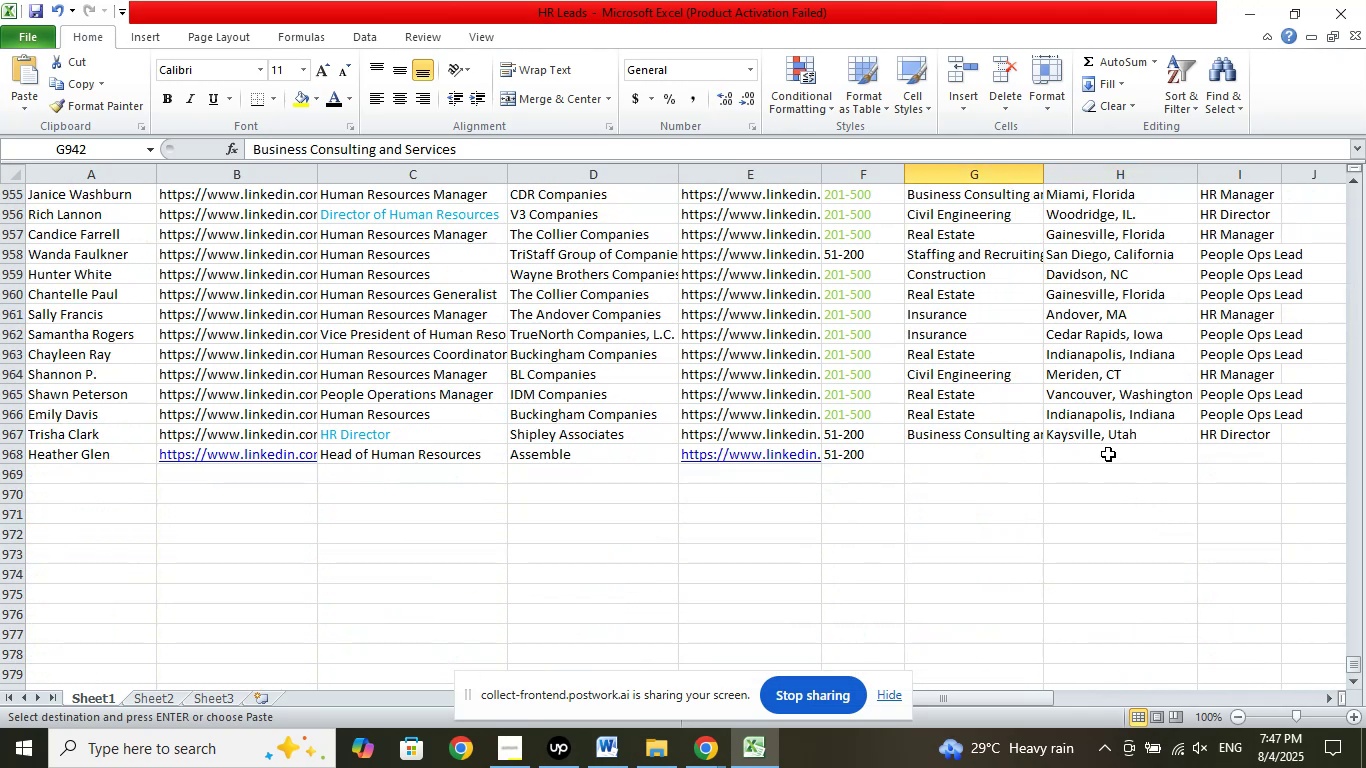 
right_click([1108, 453])
 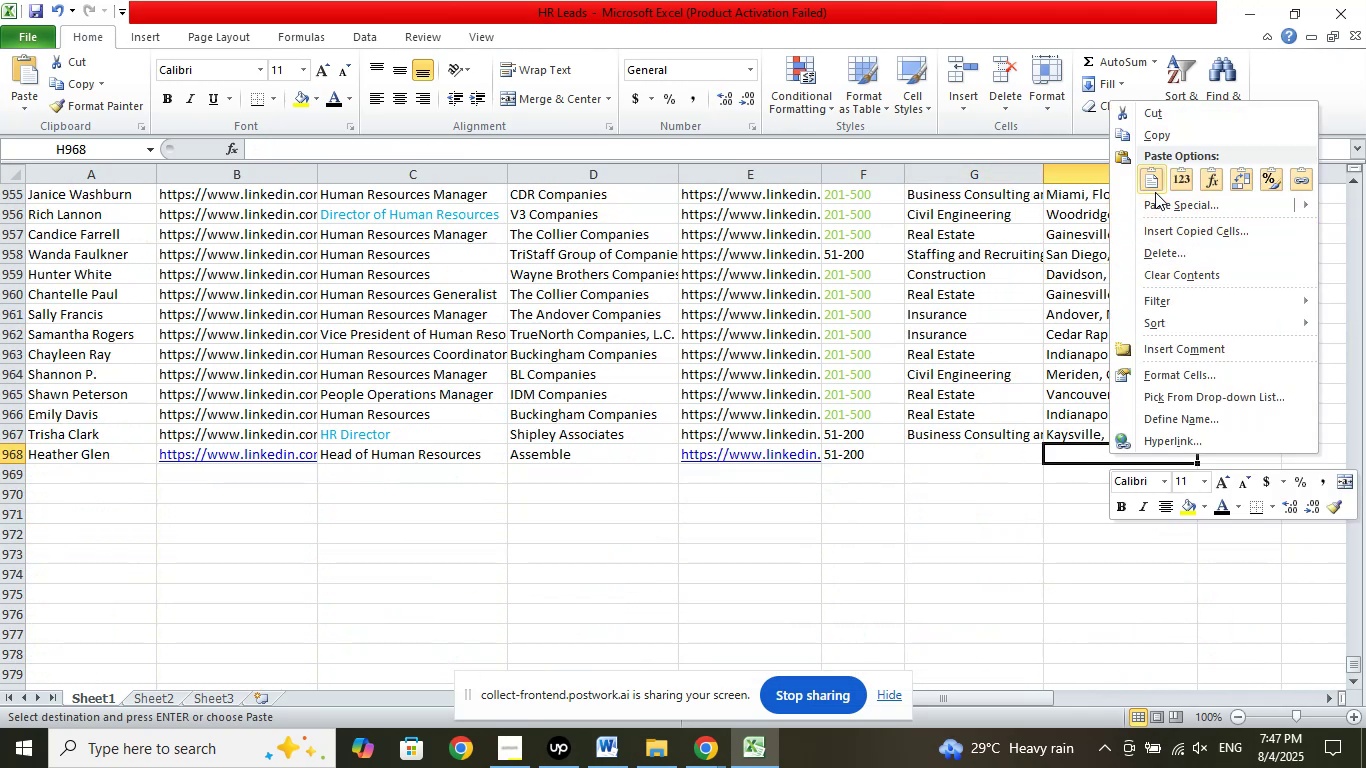 
left_click([1153, 186])
 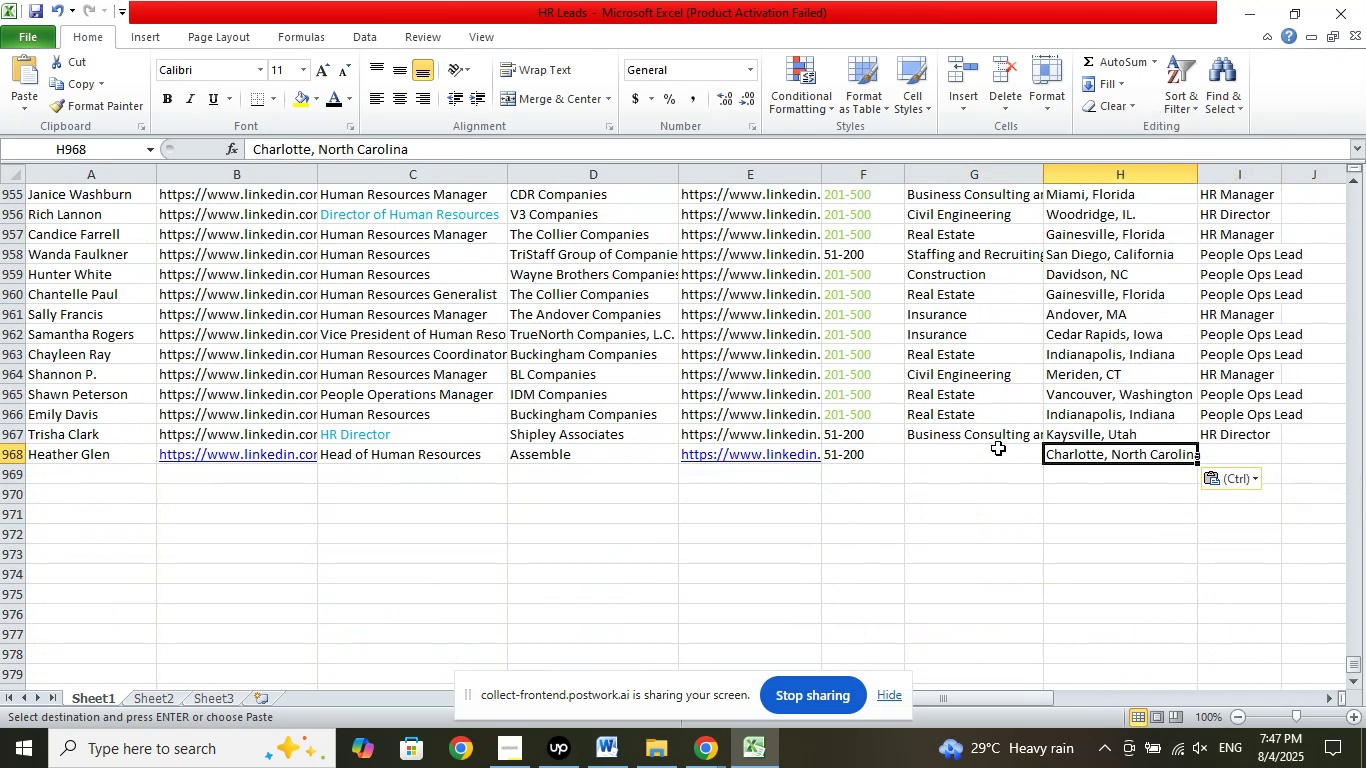 
left_click([997, 449])
 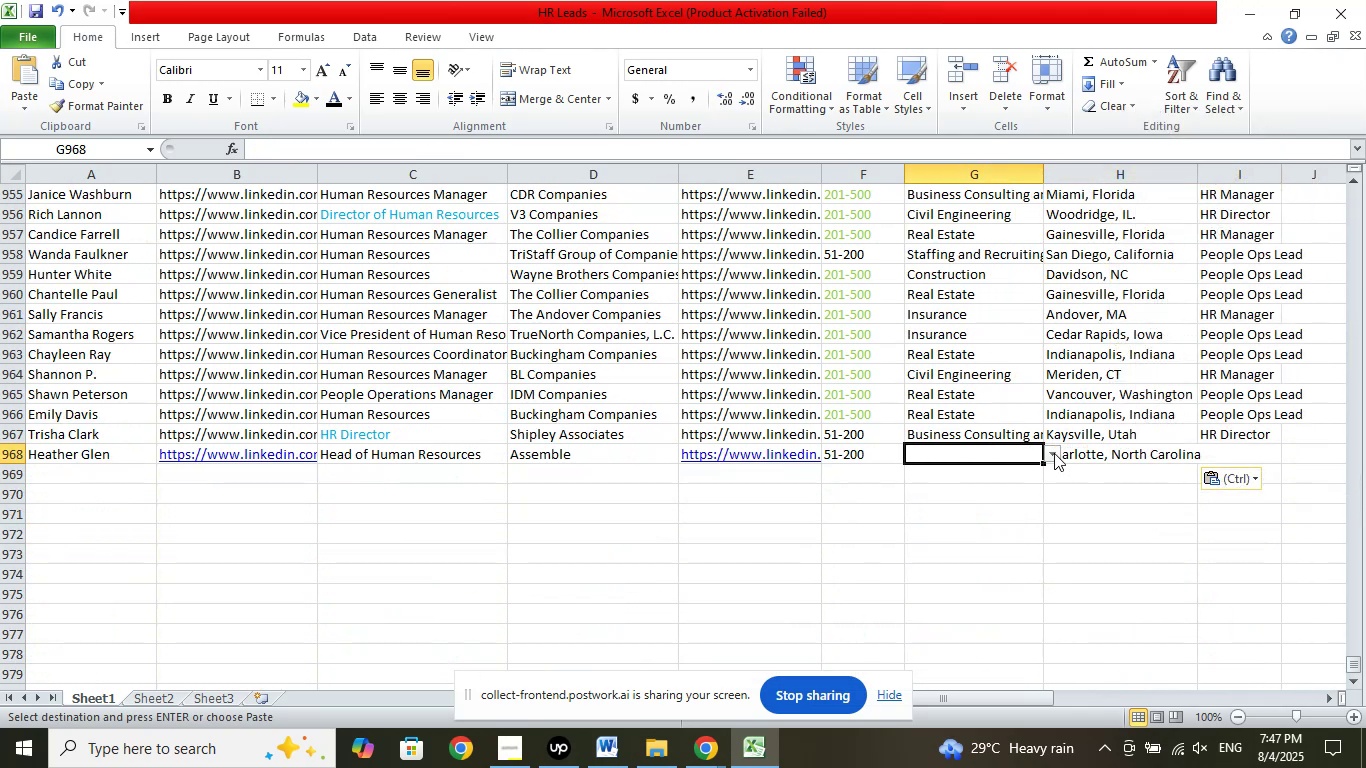 
left_click([1054, 453])
 